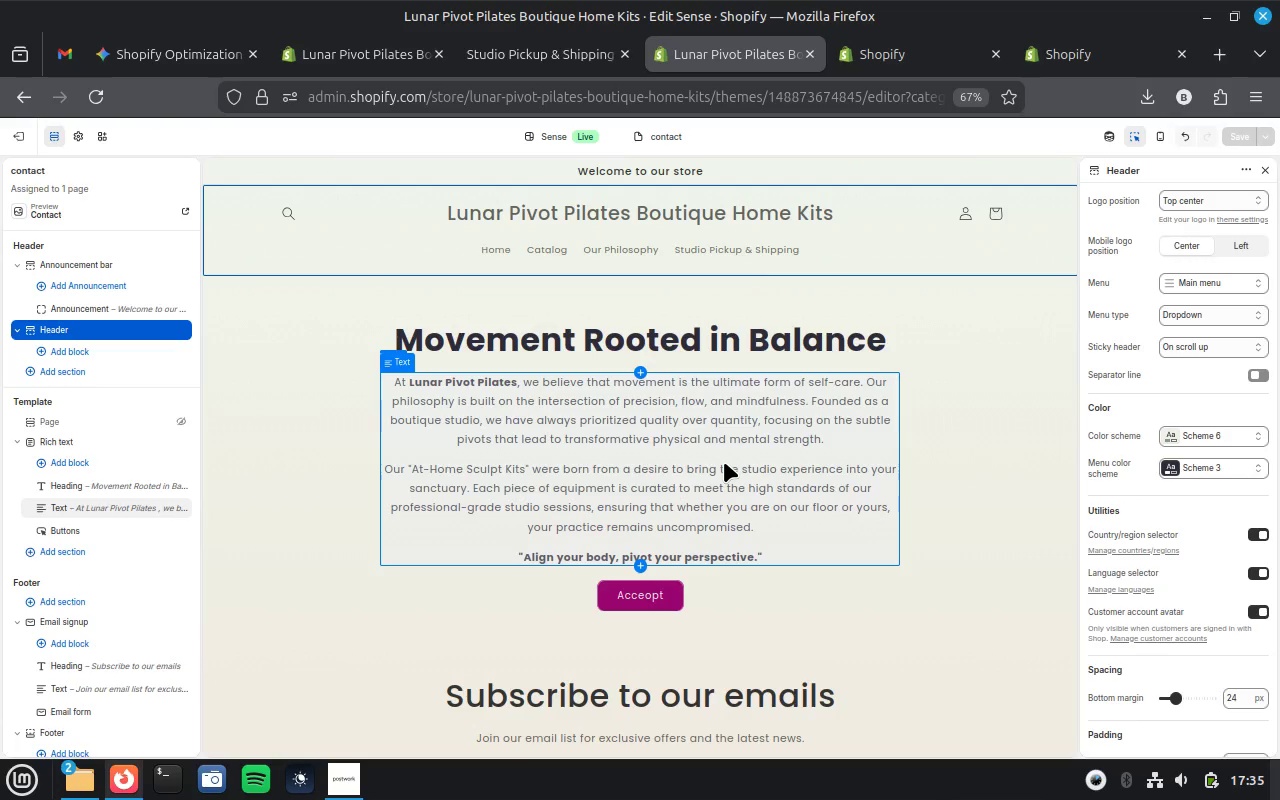 
wait(16.68)
 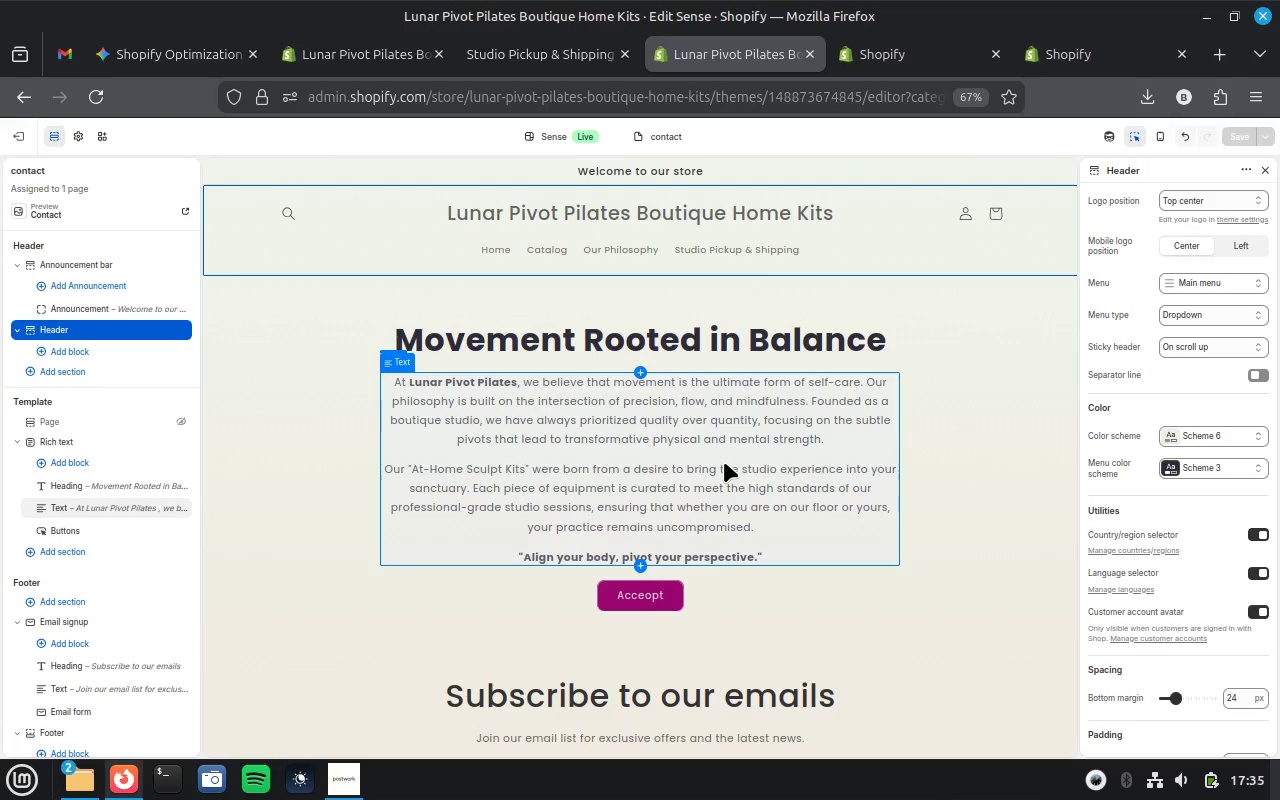 
left_click([743, 245])
 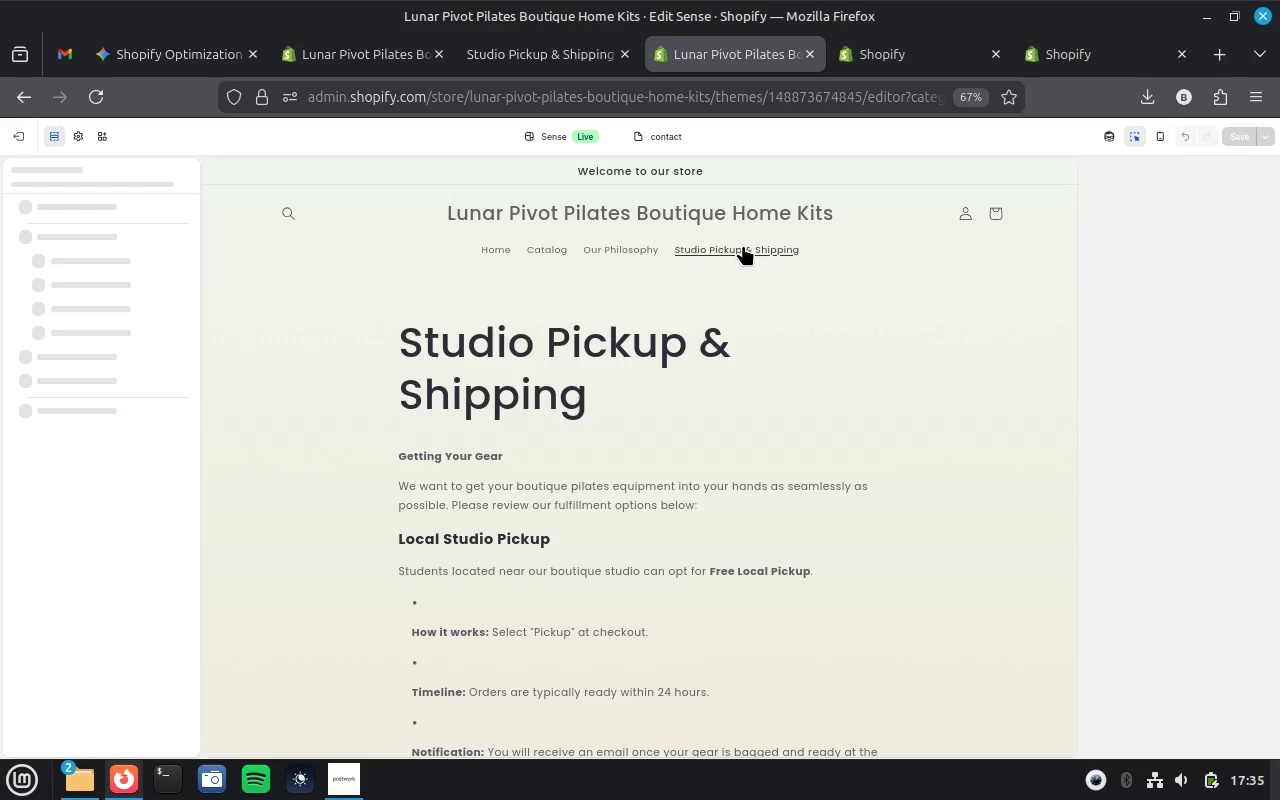 
scroll: coordinate [759, 388], scroll_direction: down, amount: 1.0
 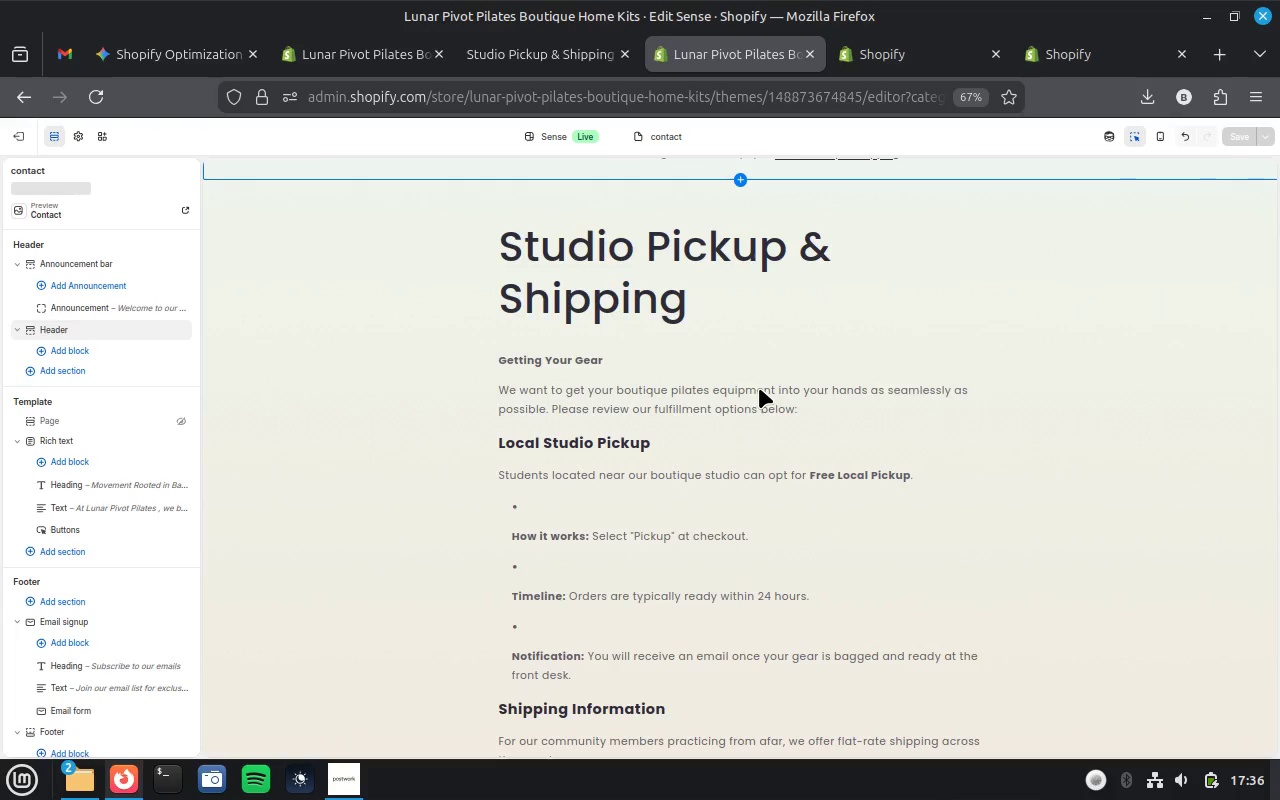 
wait(19.35)
 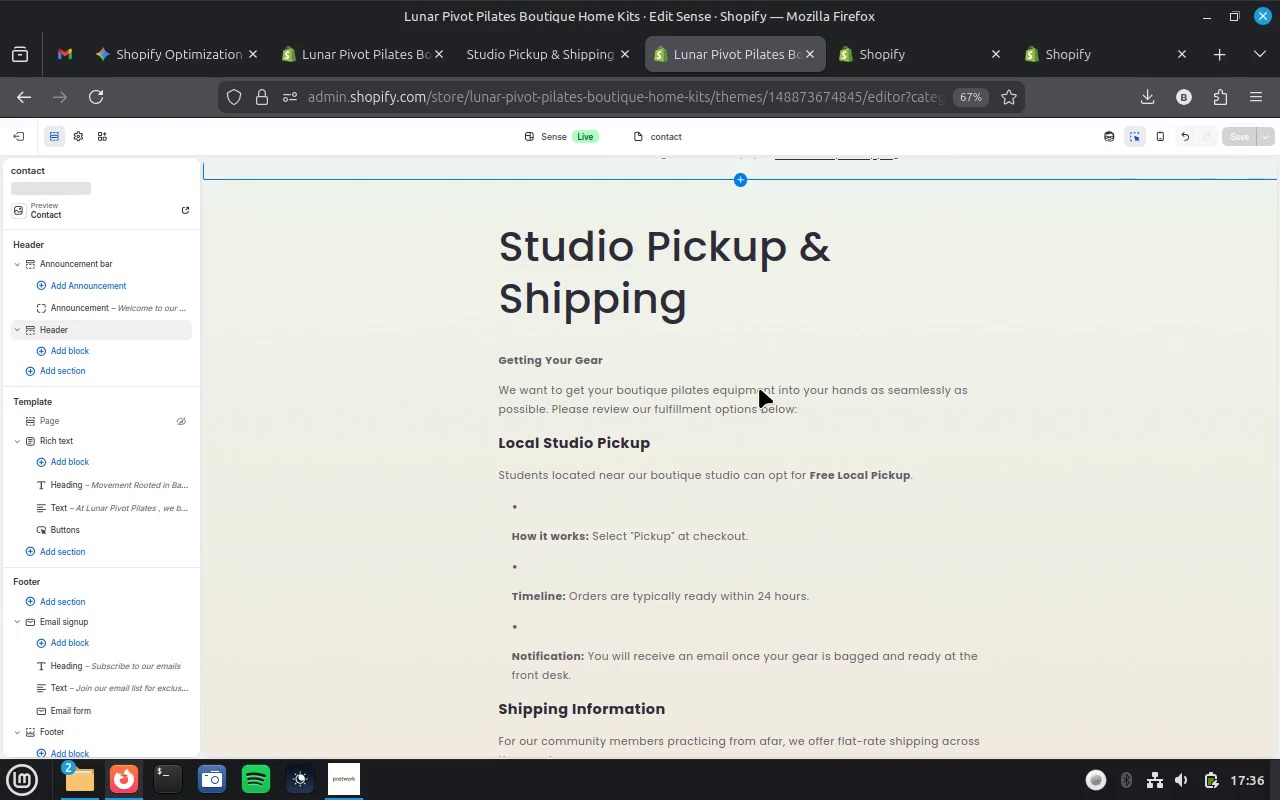 
left_click([666, 504])
 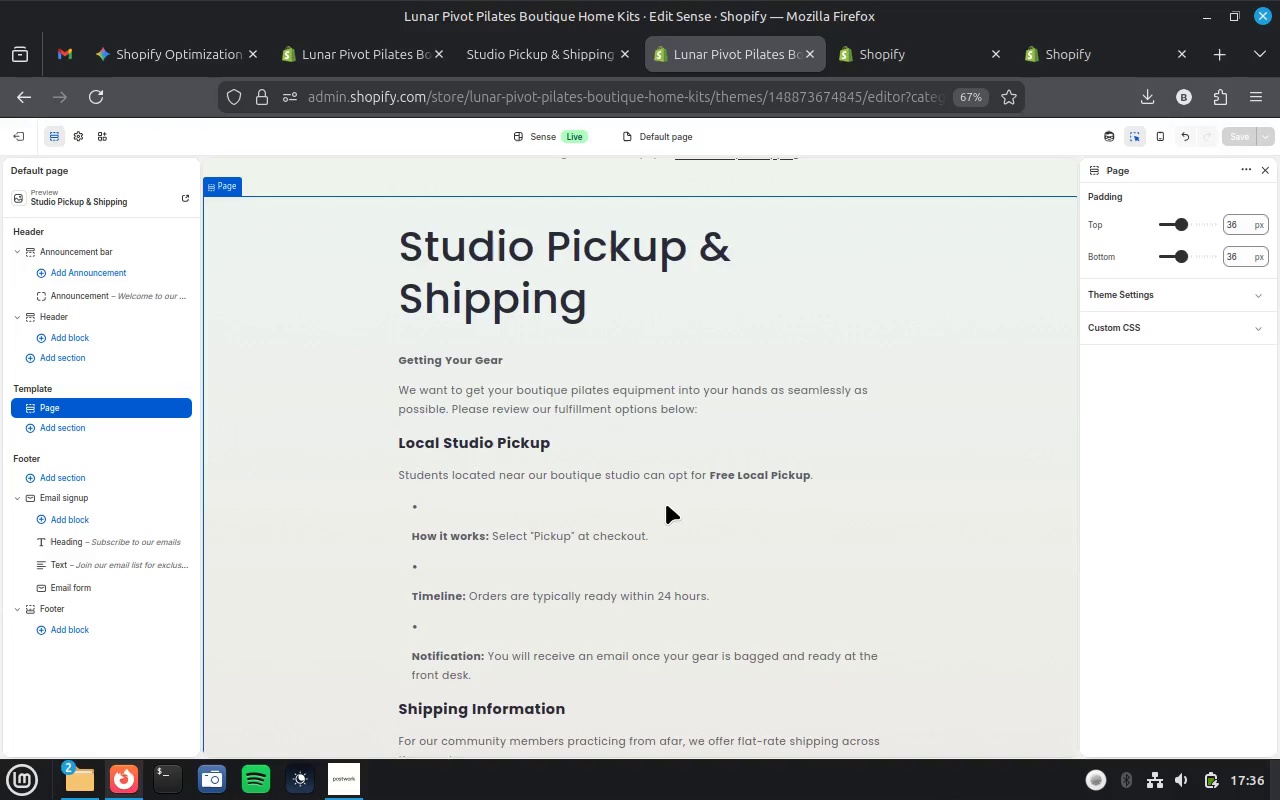 
wait(14.11)
 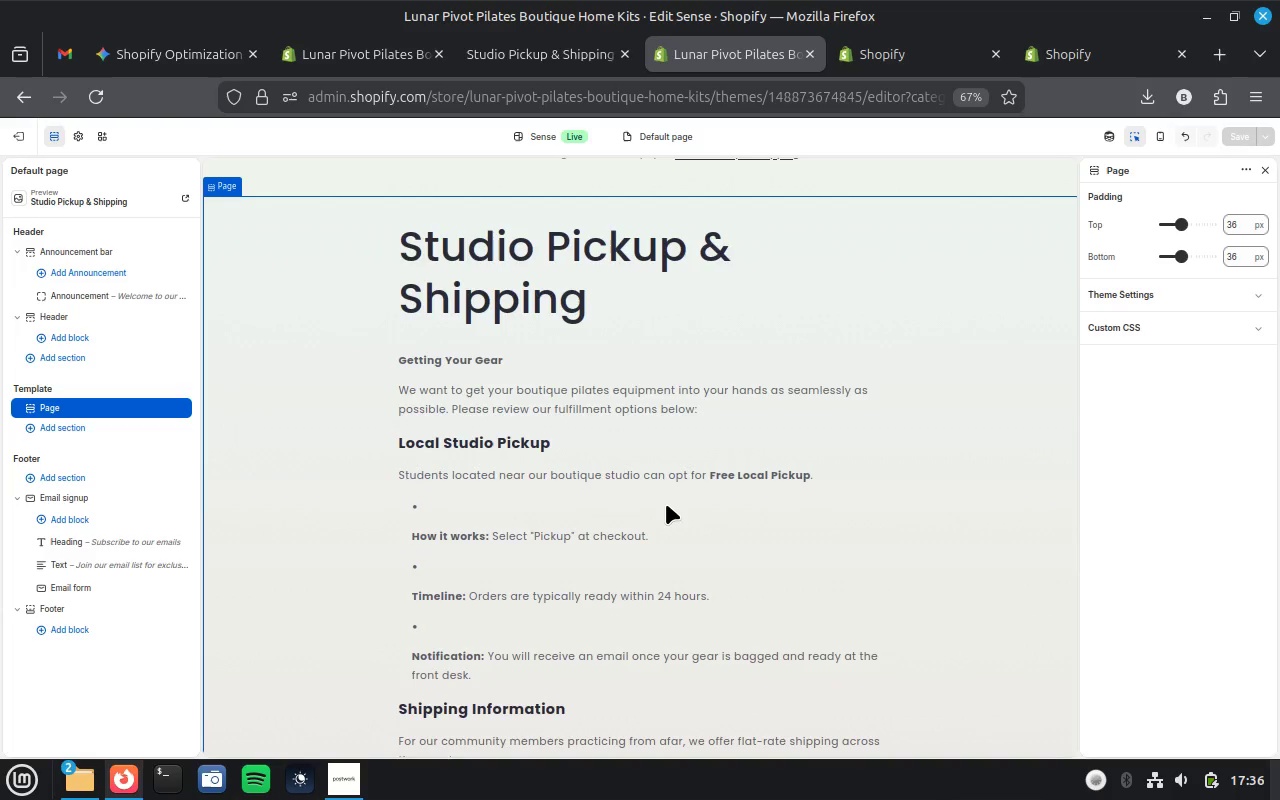 
double_click([647, 475])
 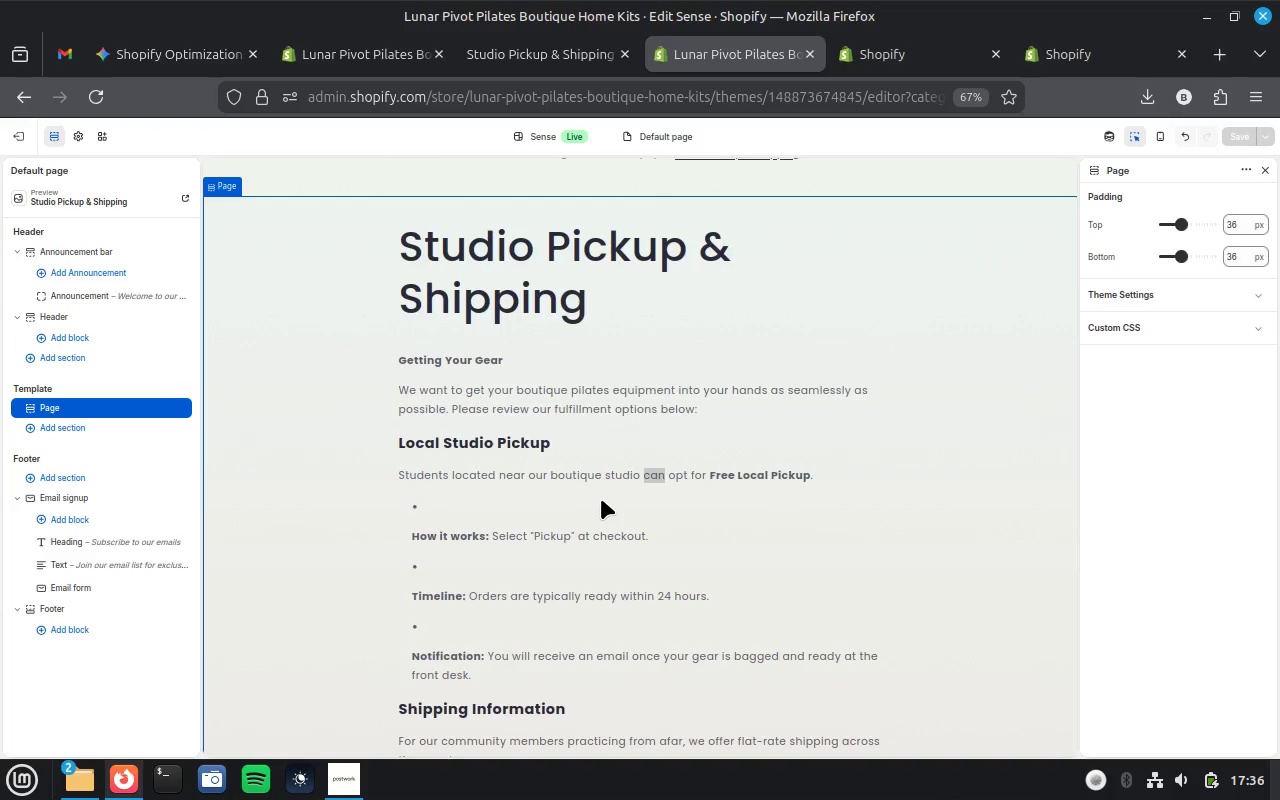 
wait(23.02)
 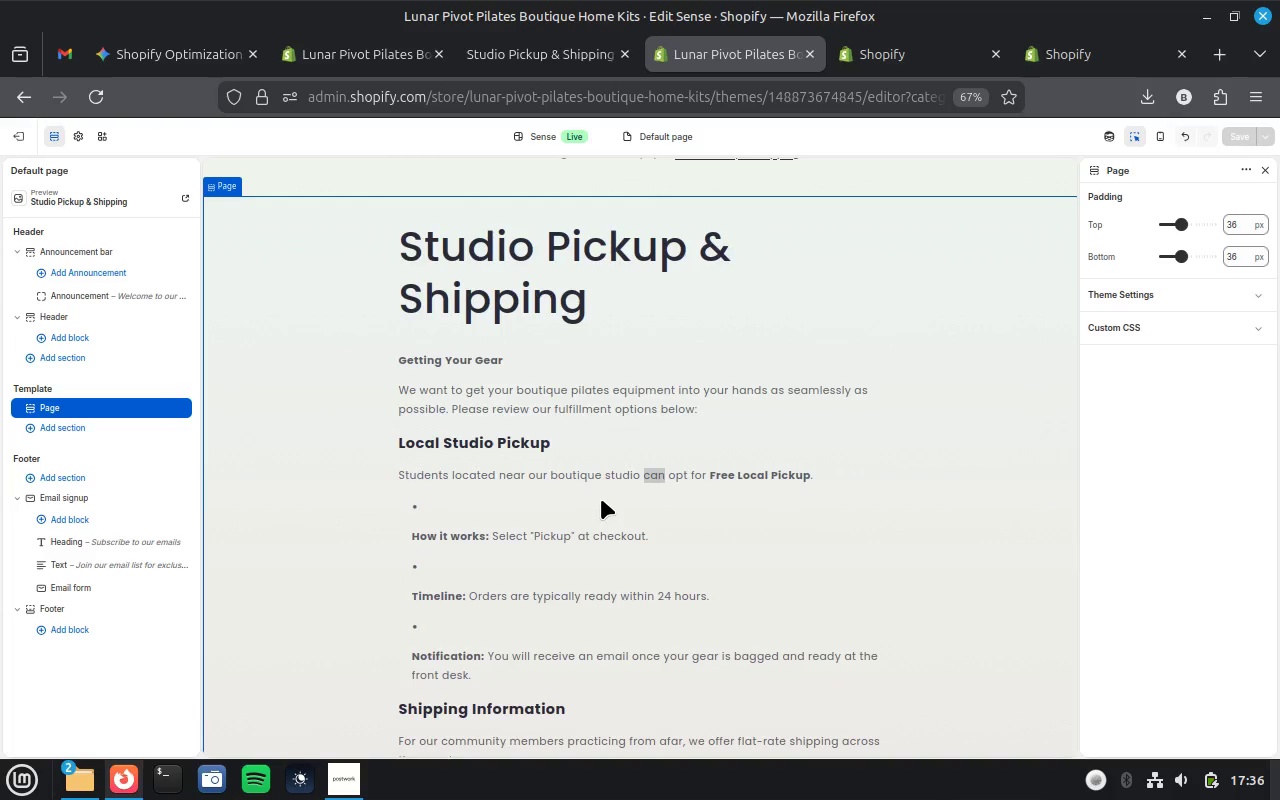 
double_click([90, 411])
 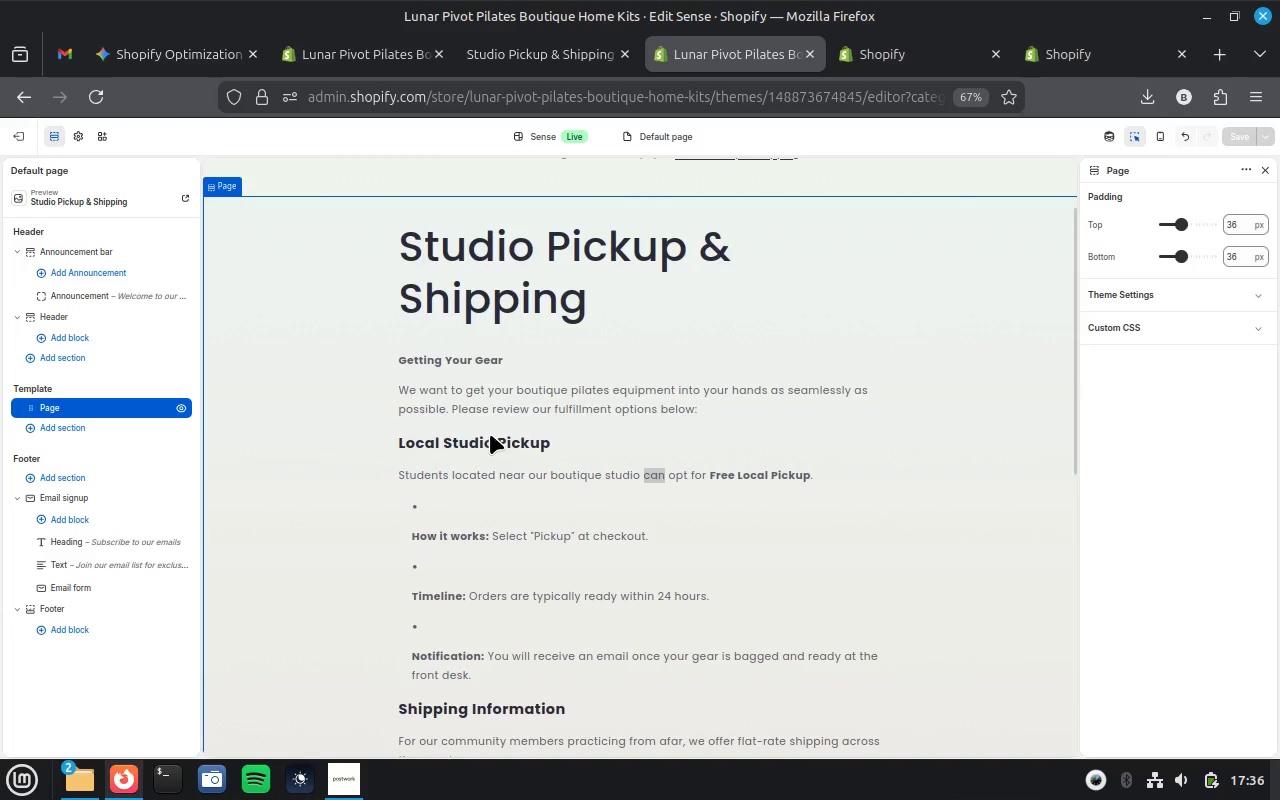 
wait(5.13)
 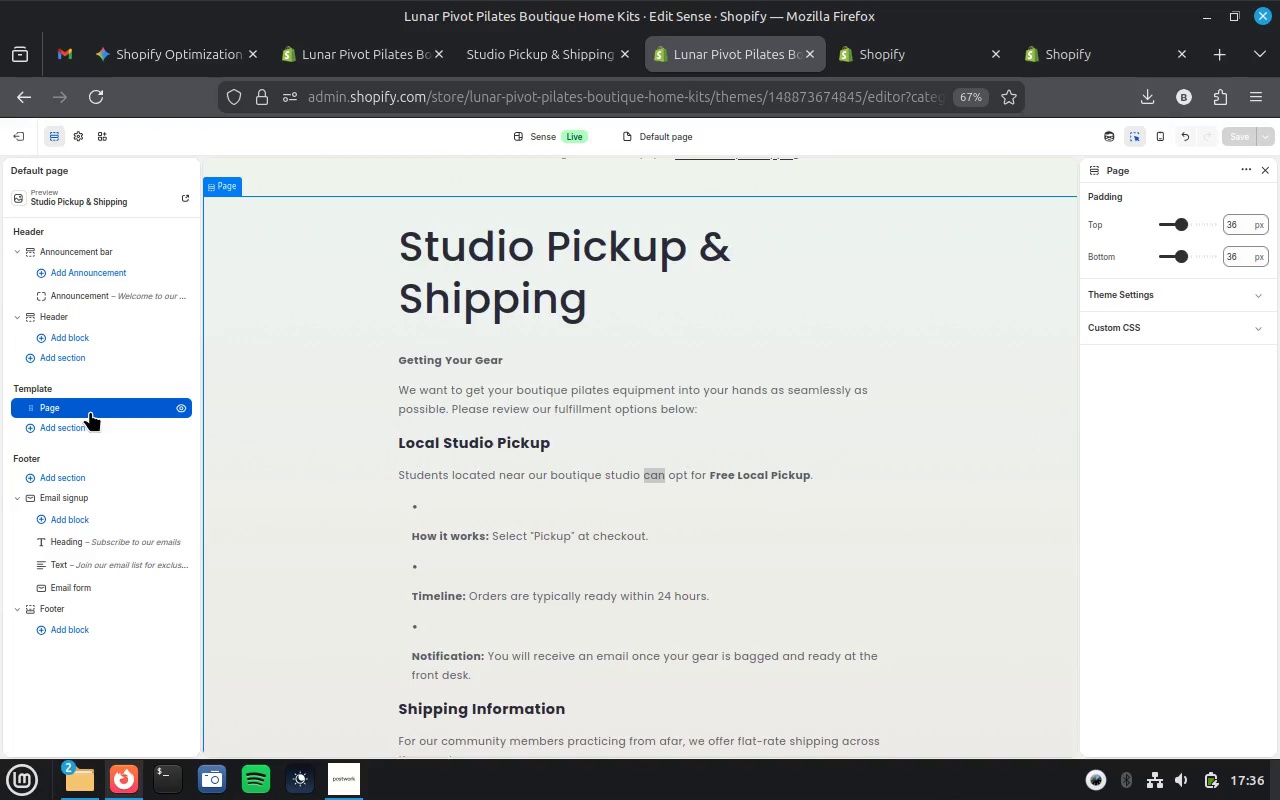 
double_click([485, 438])
 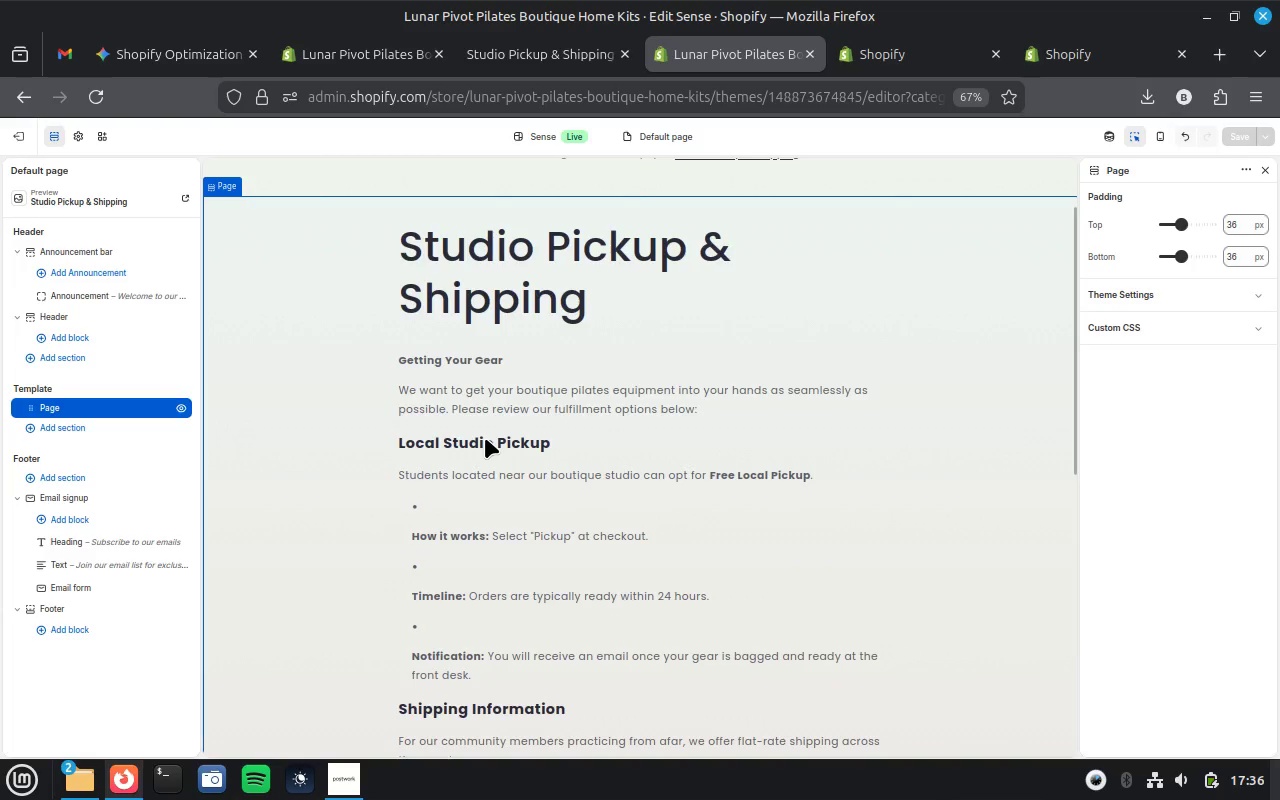 
triple_click([485, 438])
 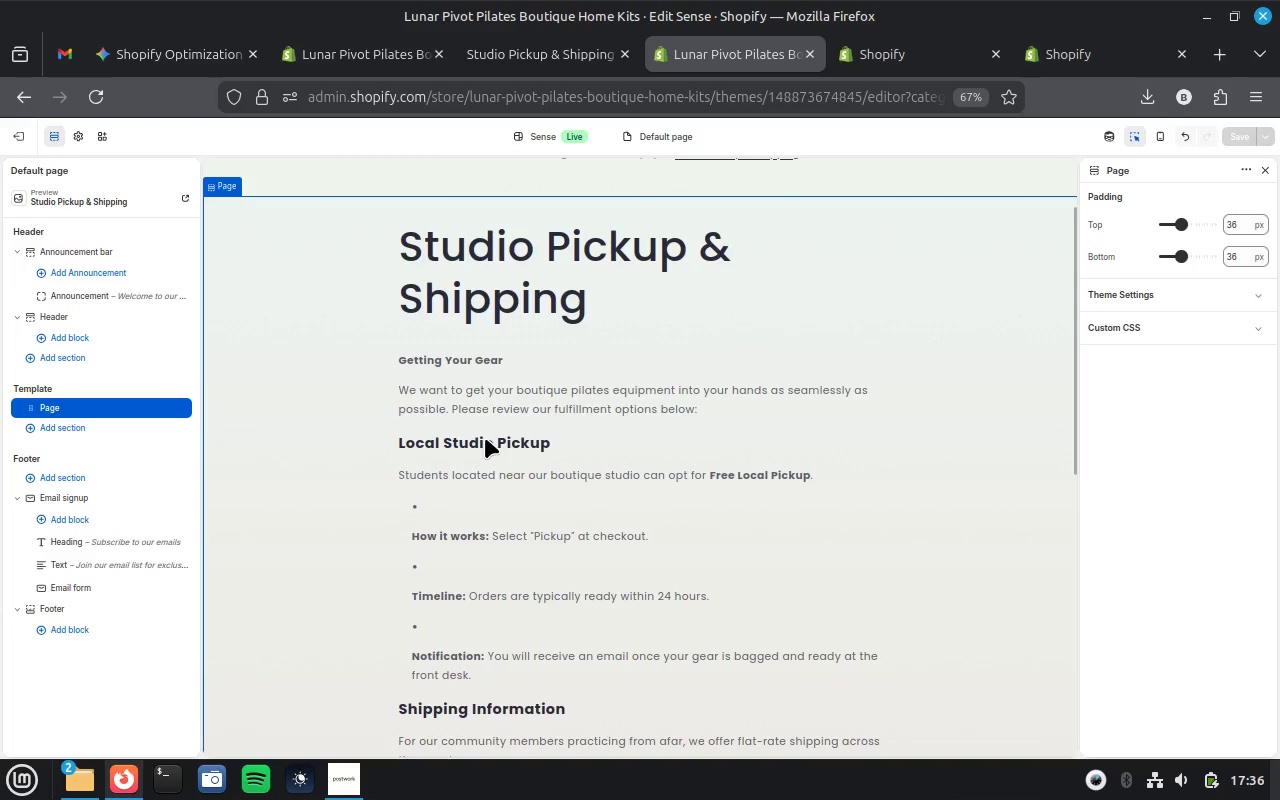 
triple_click([485, 438])
 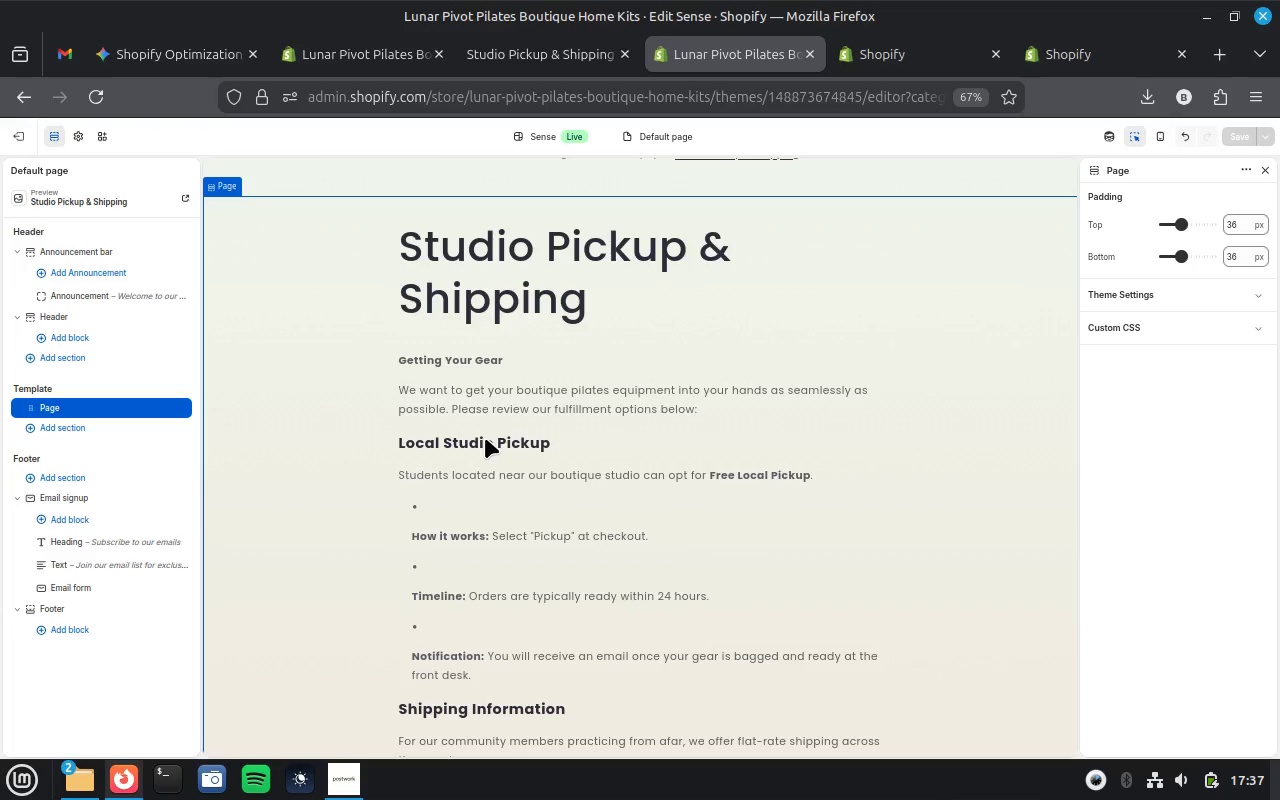 
left_click([485, 438])
 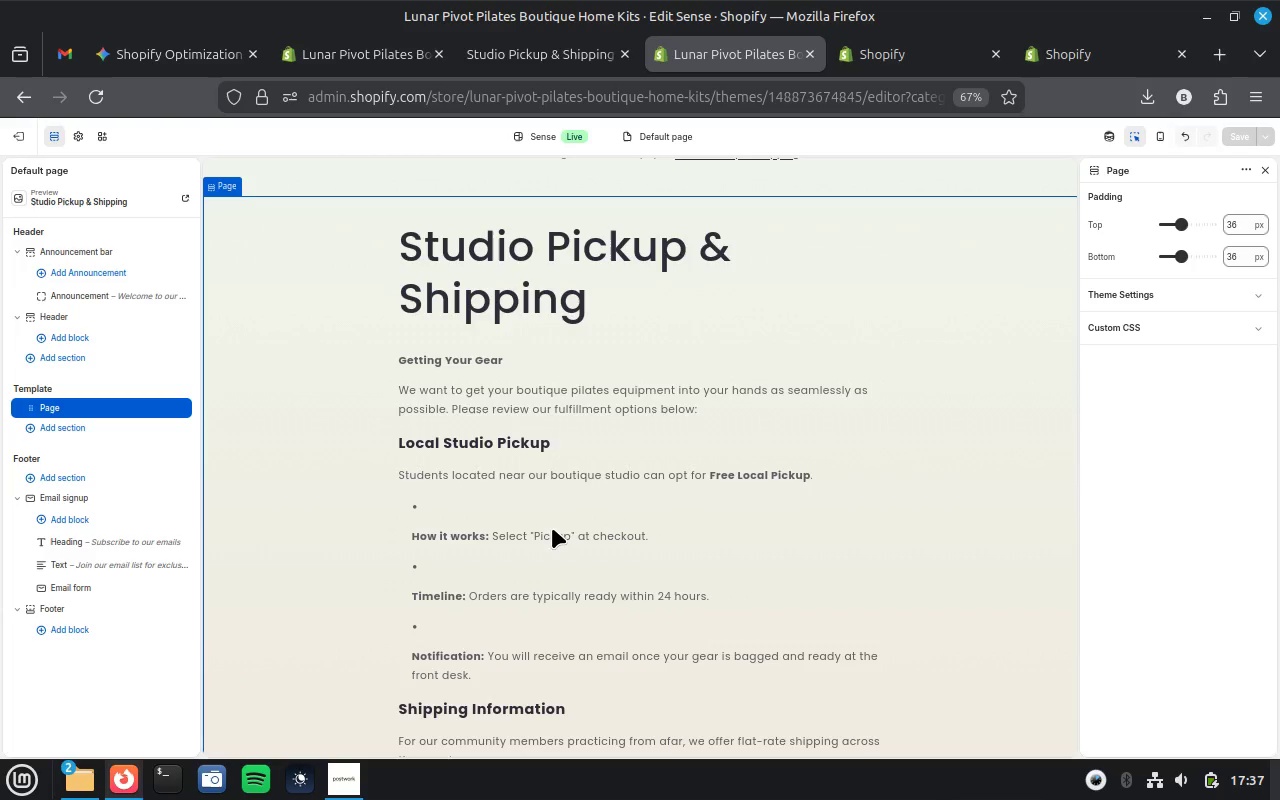 
scroll: coordinate [552, 528], scroll_direction: down, amount: 7.0
 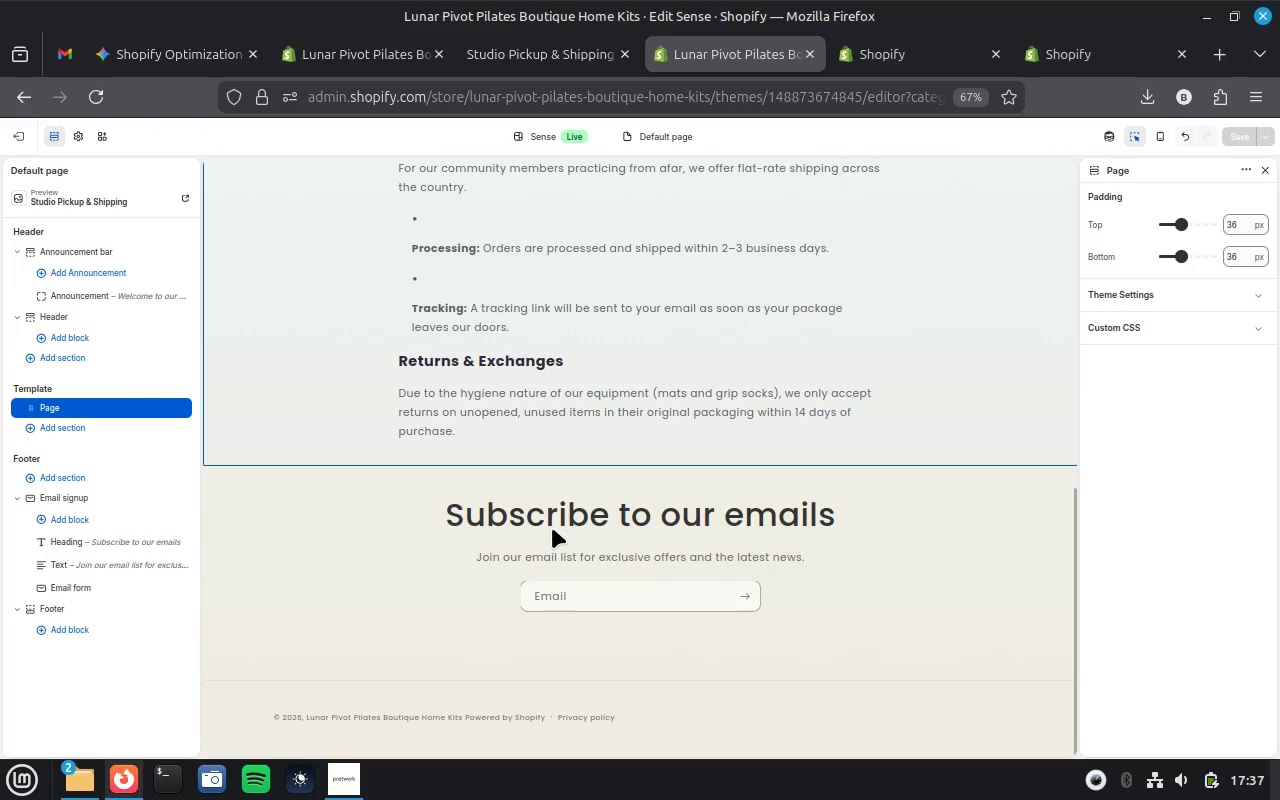 
scroll: coordinate [552, 528], scroll_direction: up, amount: 1.0
 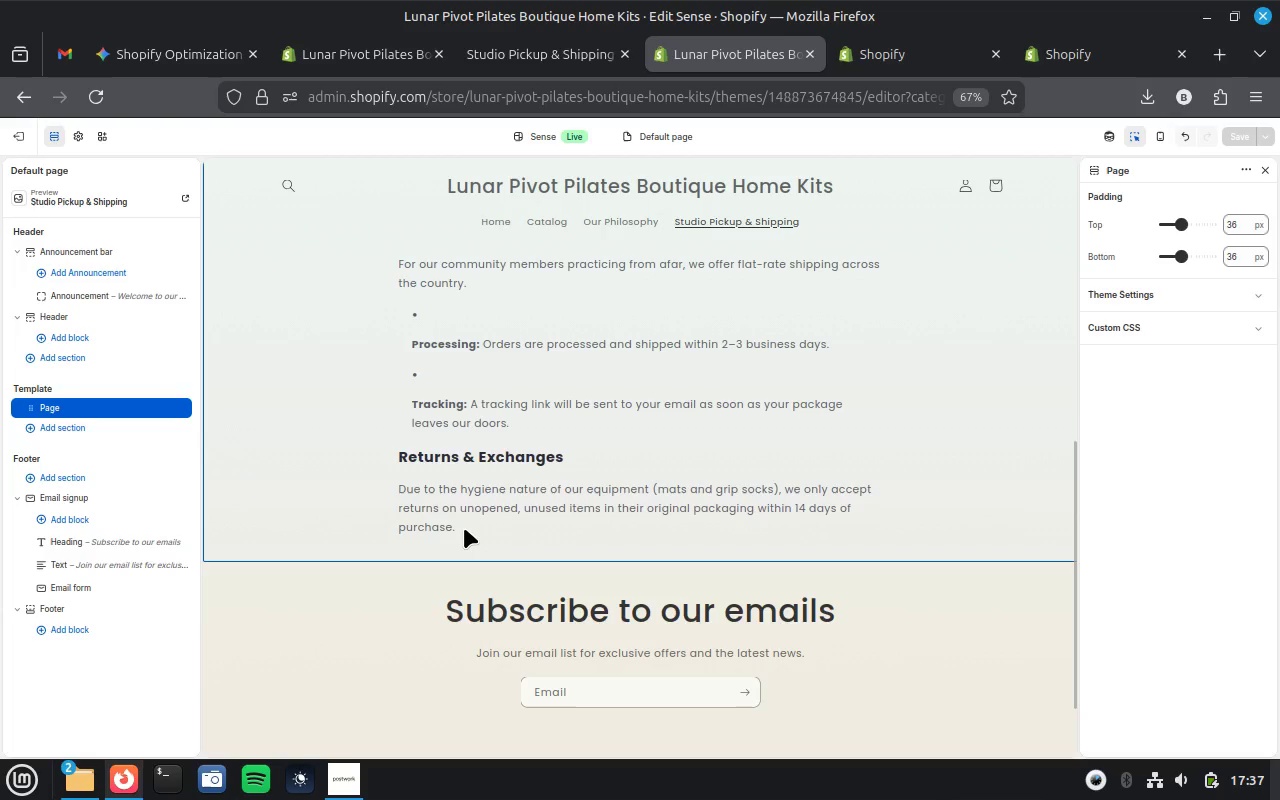 
left_click([434, 523])
 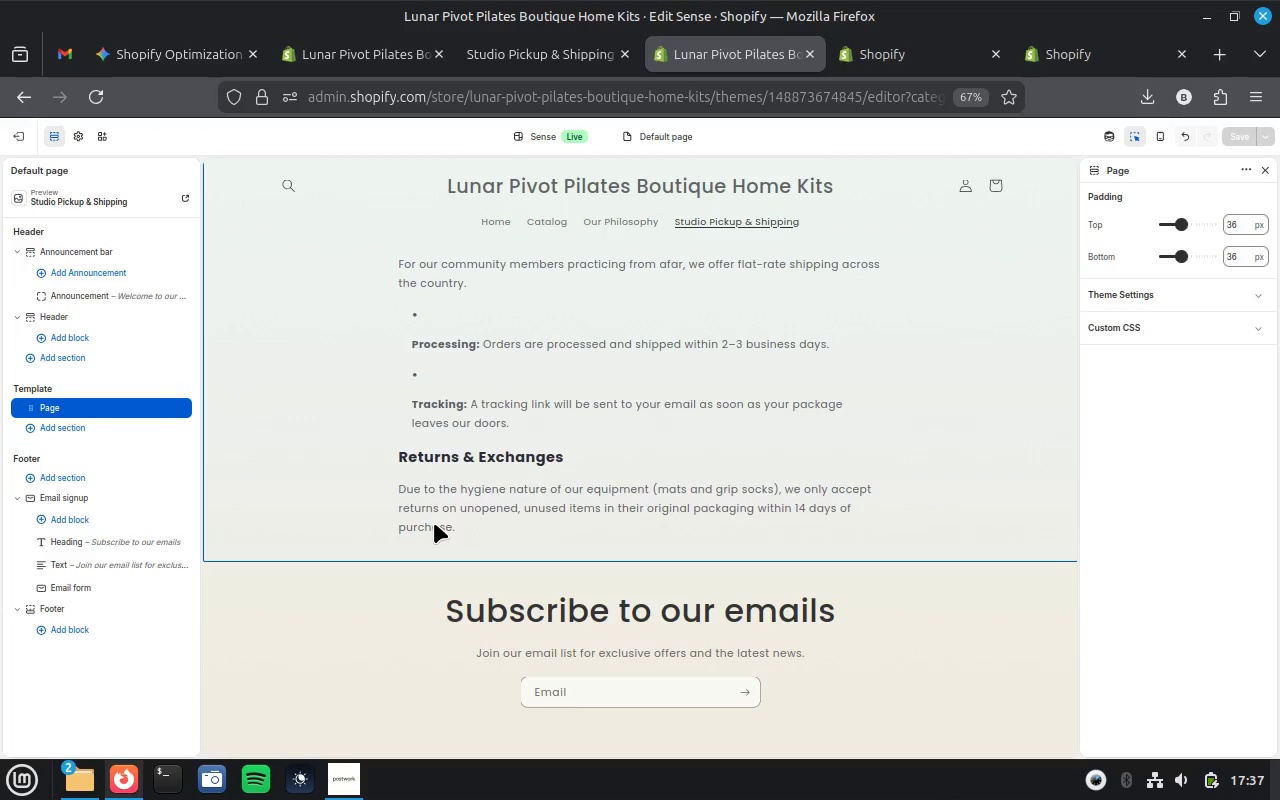 
double_click([434, 523])
 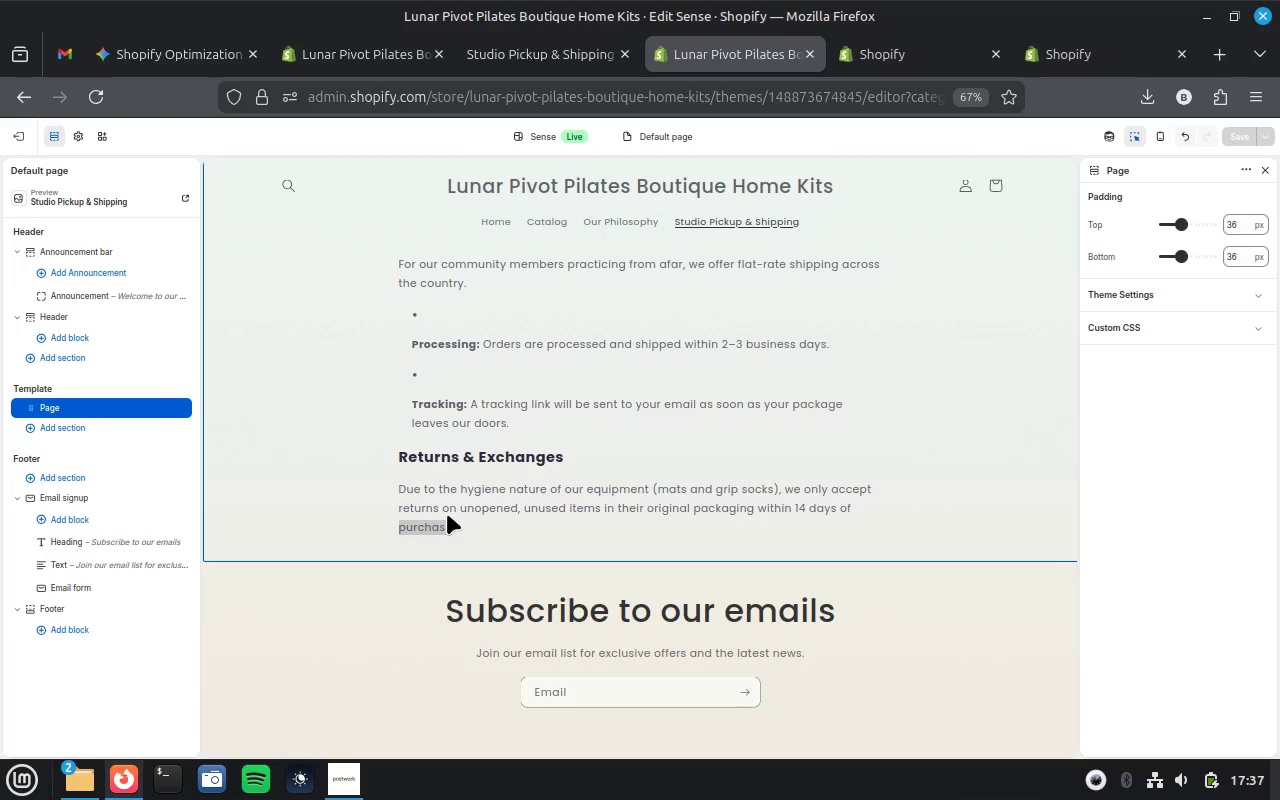 
scroll: coordinate [652, 425], scroll_direction: up, amount: 18.0
 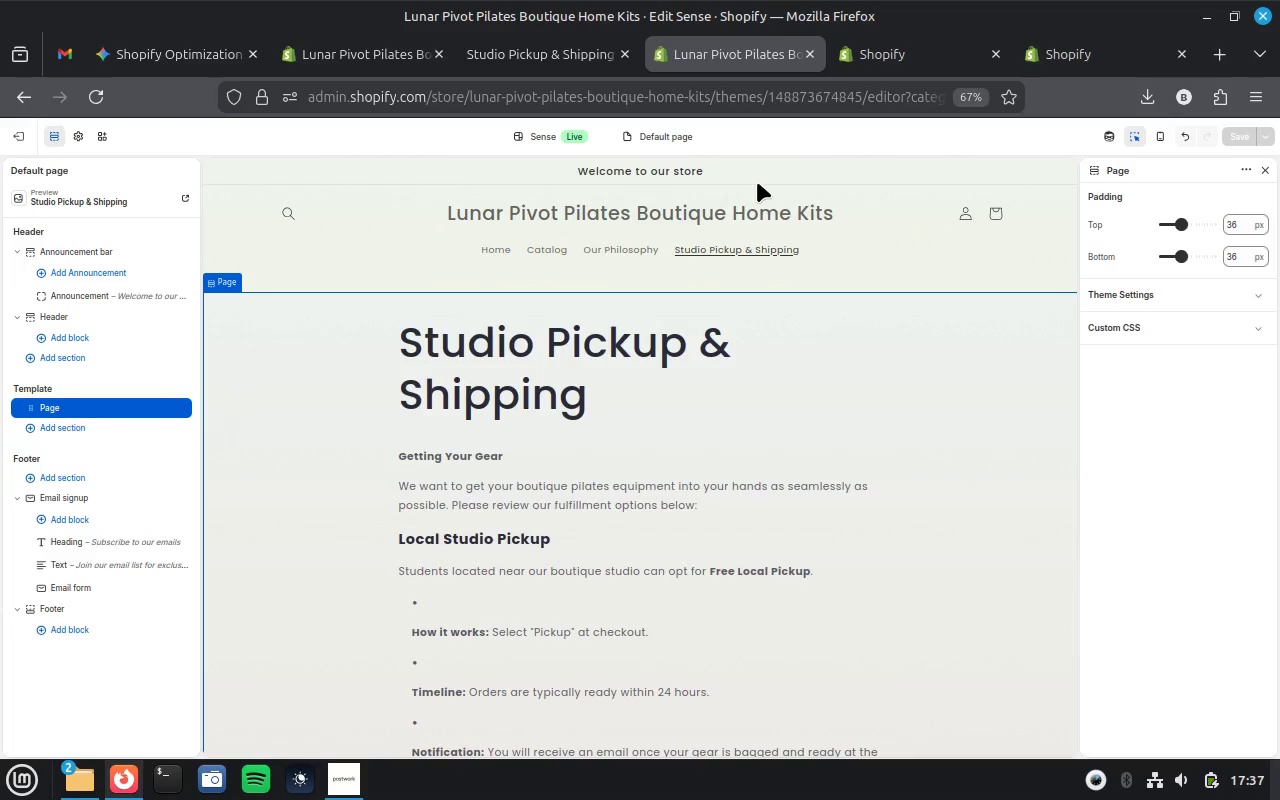 
left_click([572, 51])
 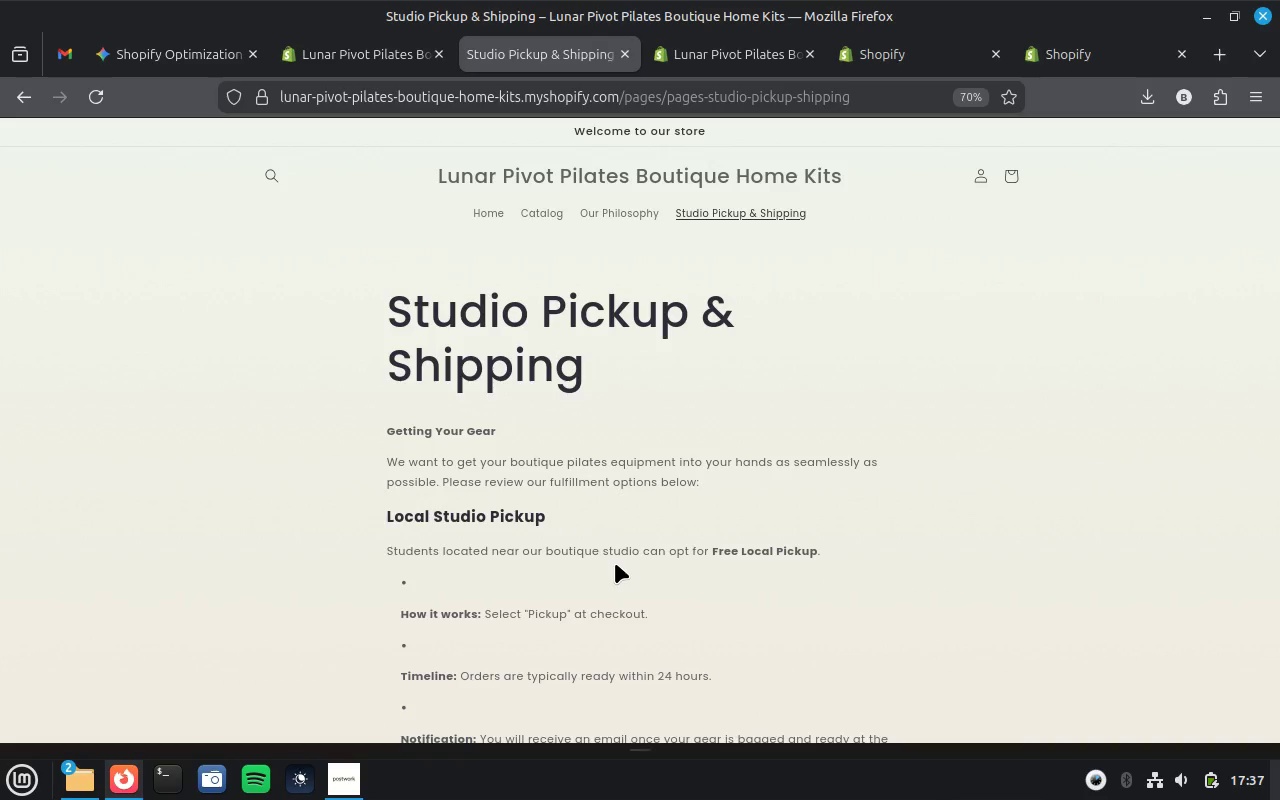 
wait(5.52)
 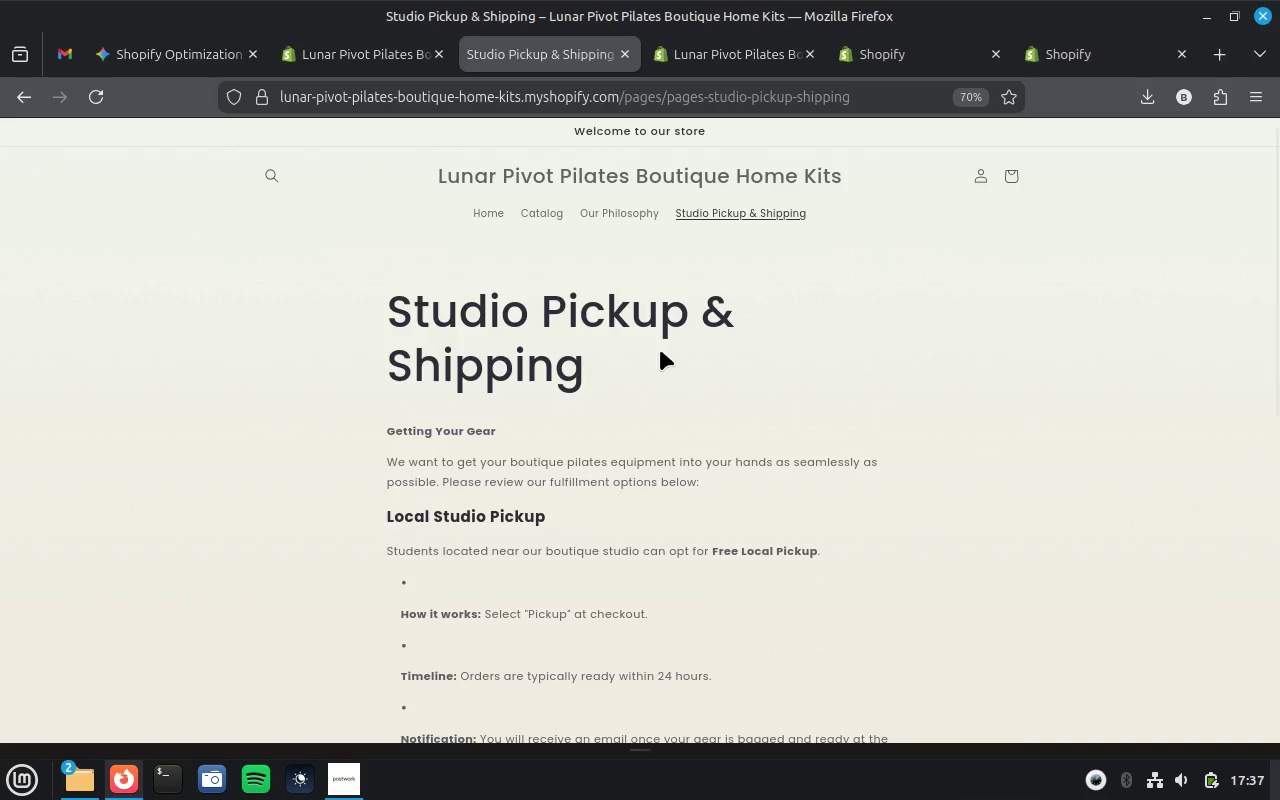 
scroll: coordinate [615, 563], scroll_direction: down, amount: 1.0
 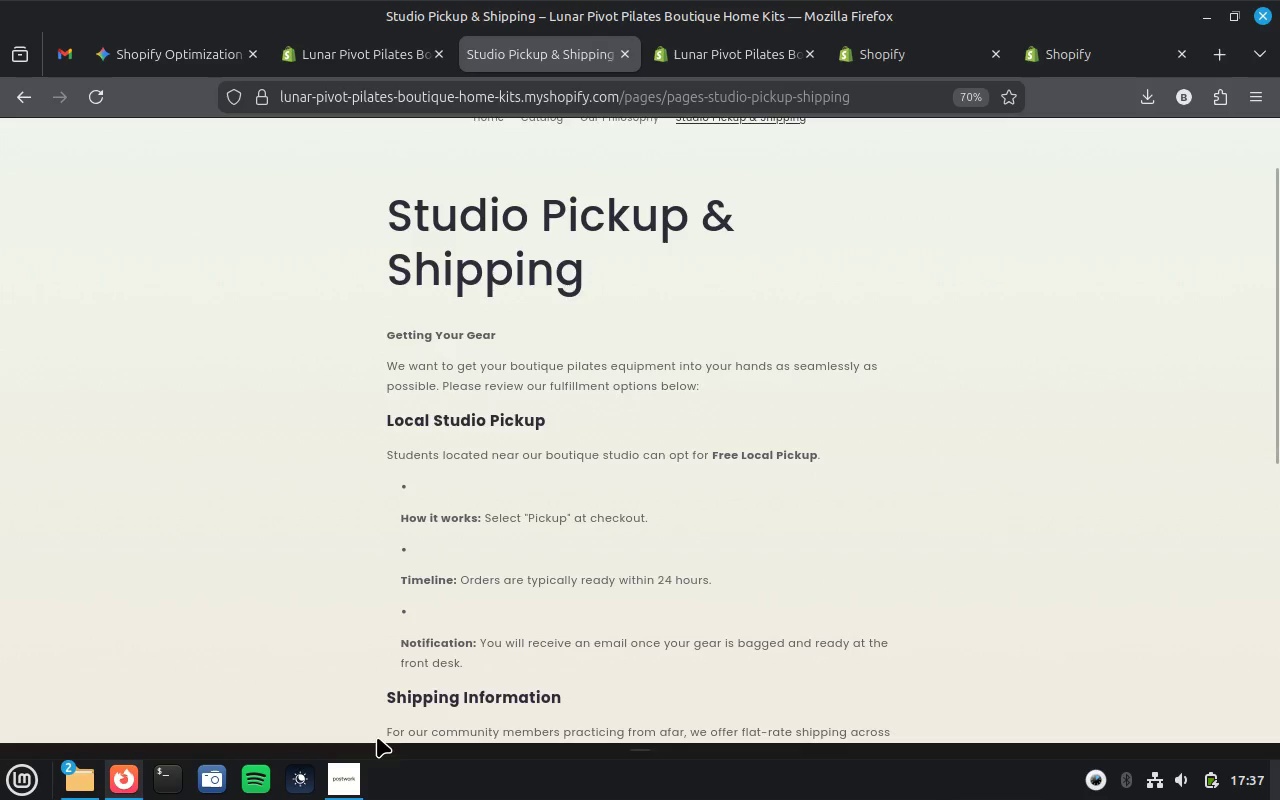 
left_click([208, 782])
 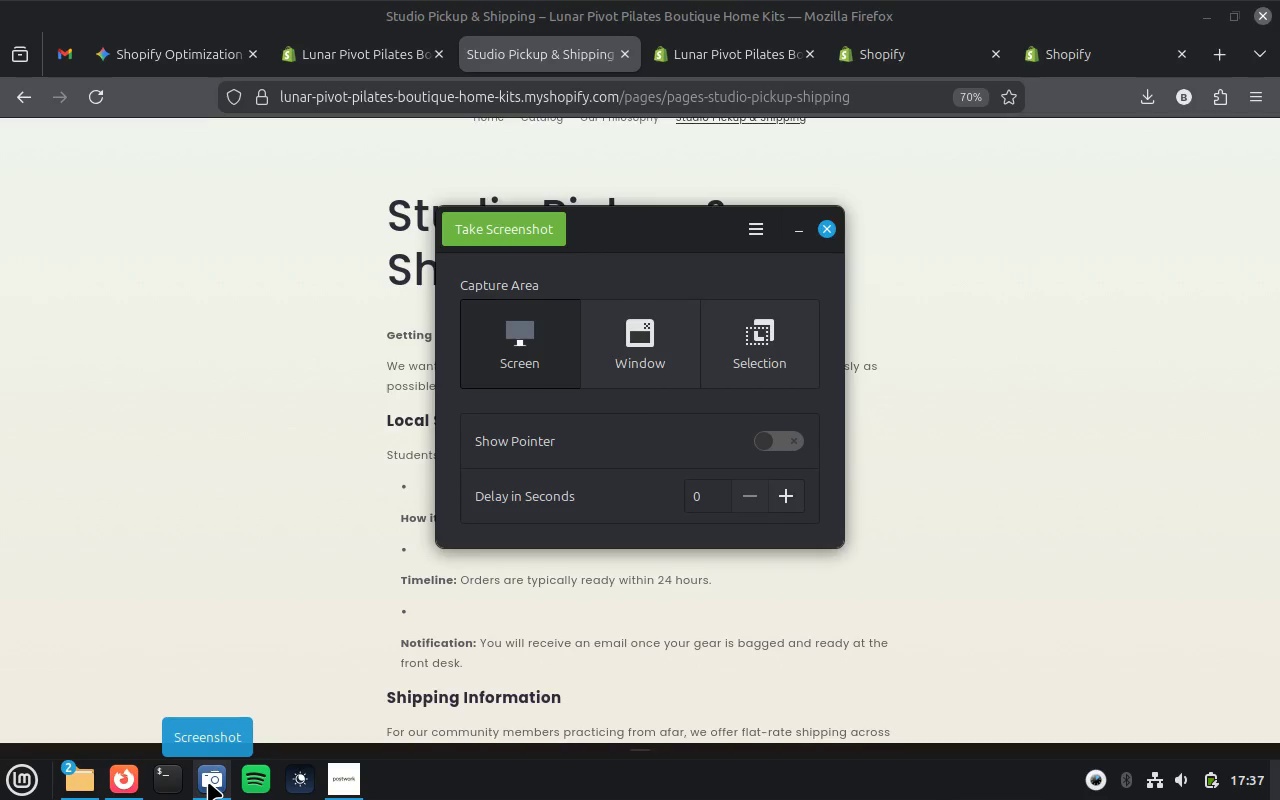 
left_click([629, 369])
 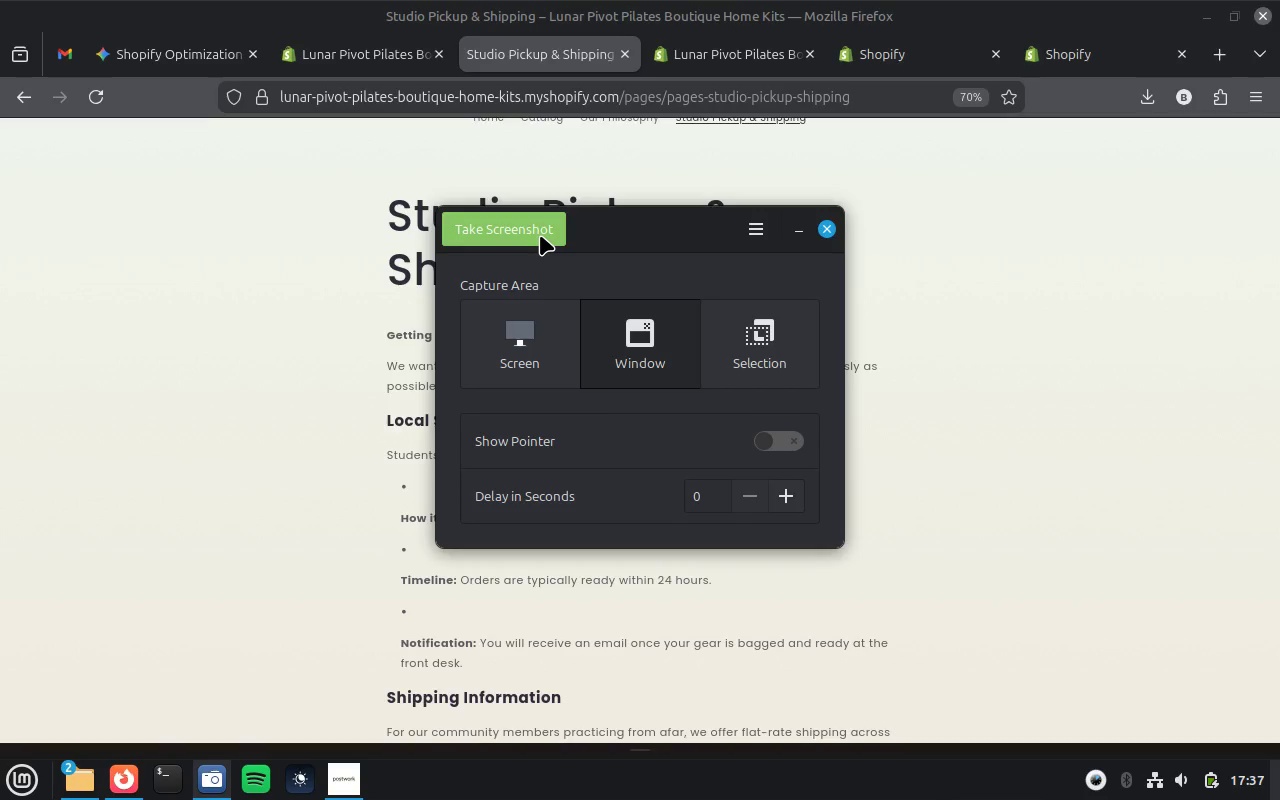 
left_click([540, 233])
 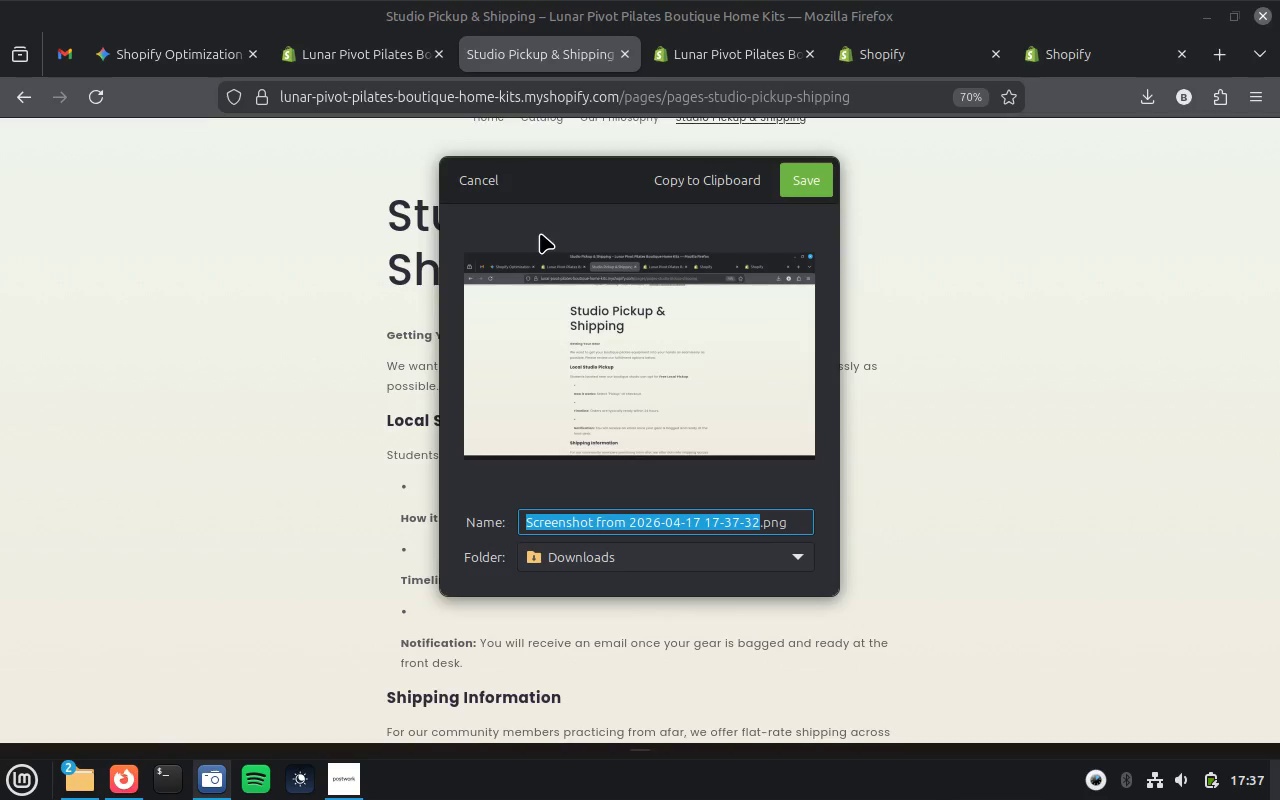 
type(Studio pickup)
 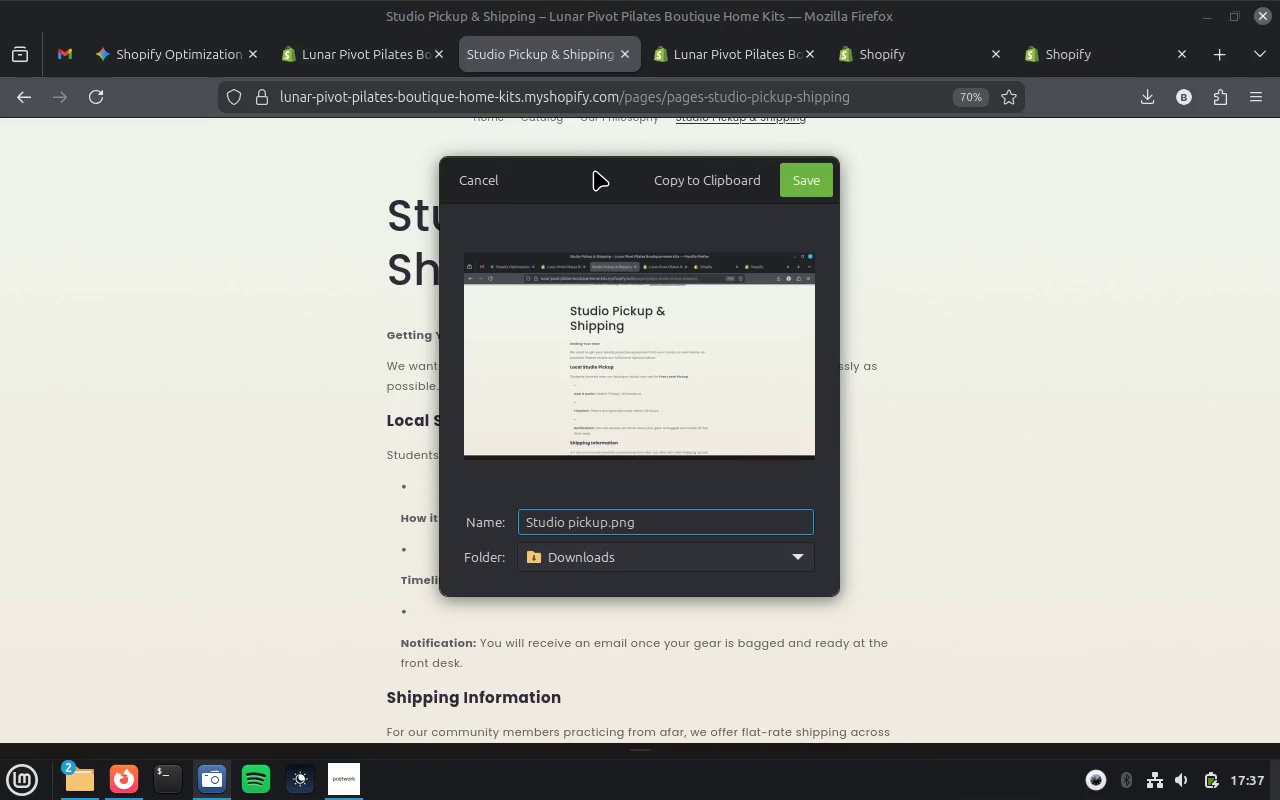 
left_click_drag(start_coordinate=[594, 170], to_coordinate=[572, 255])
 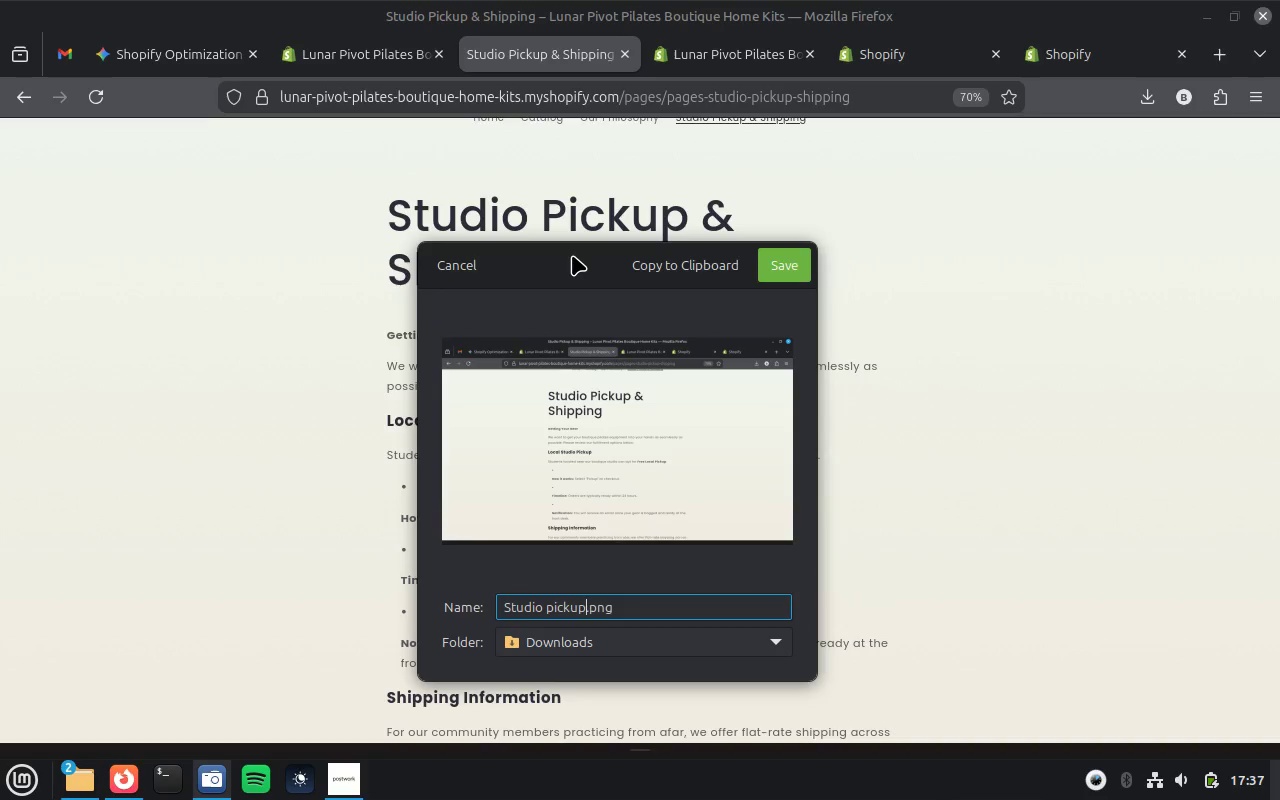 
type( & shipping)
 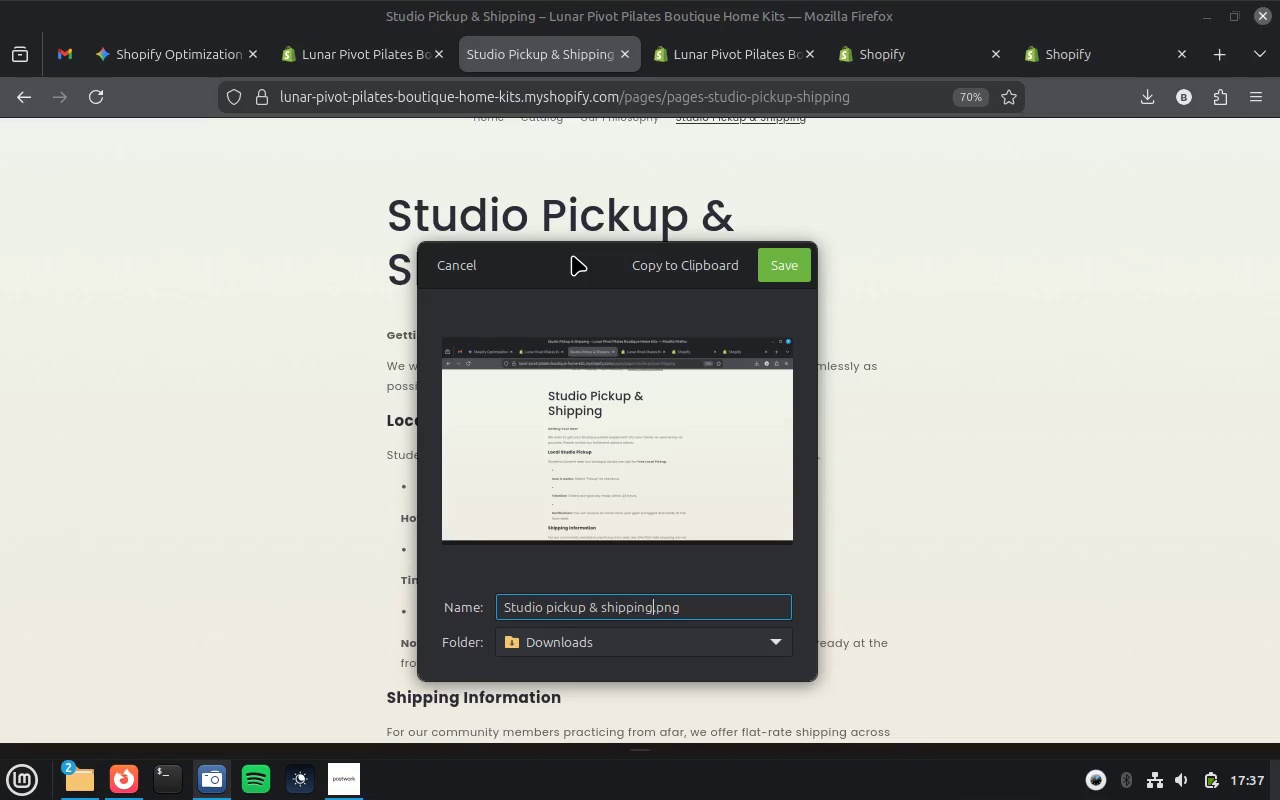 
left_click_drag(start_coordinate=[572, 255], to_coordinate=[596, 216])
 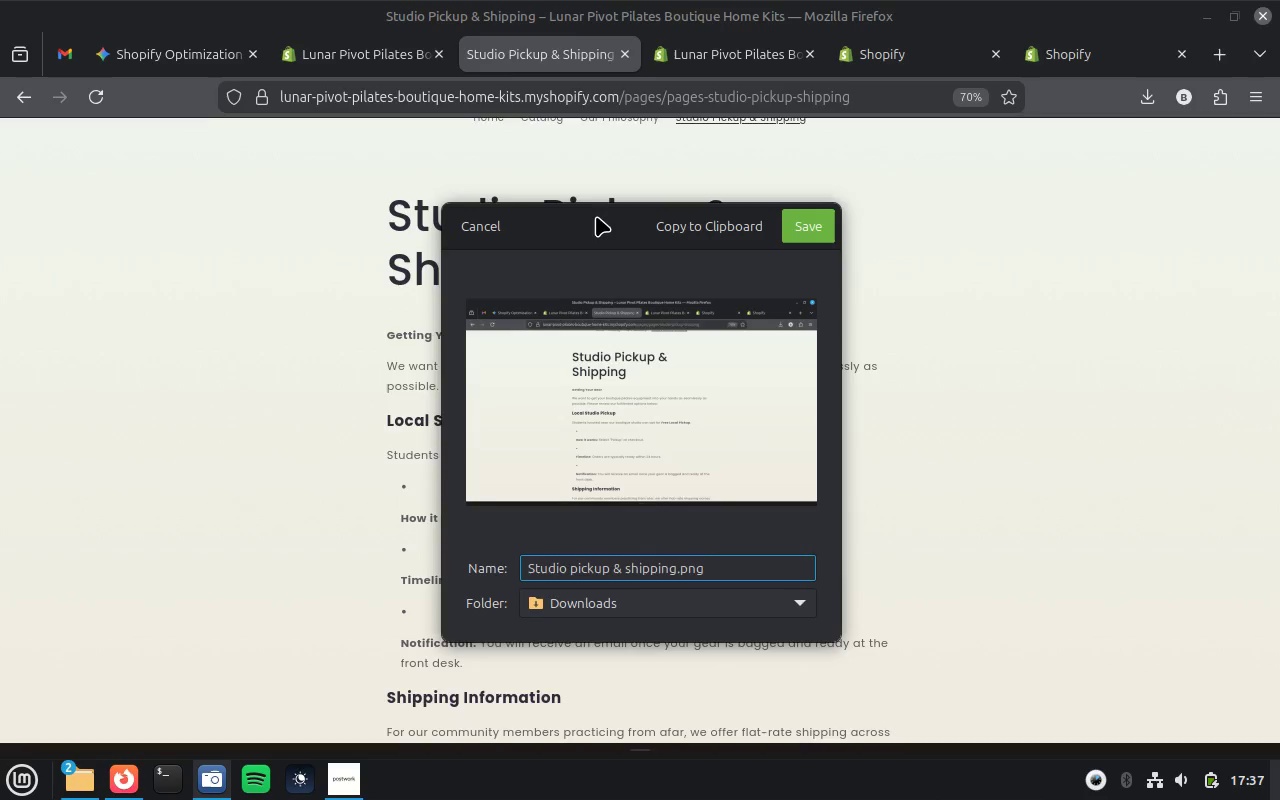 
type( page)
 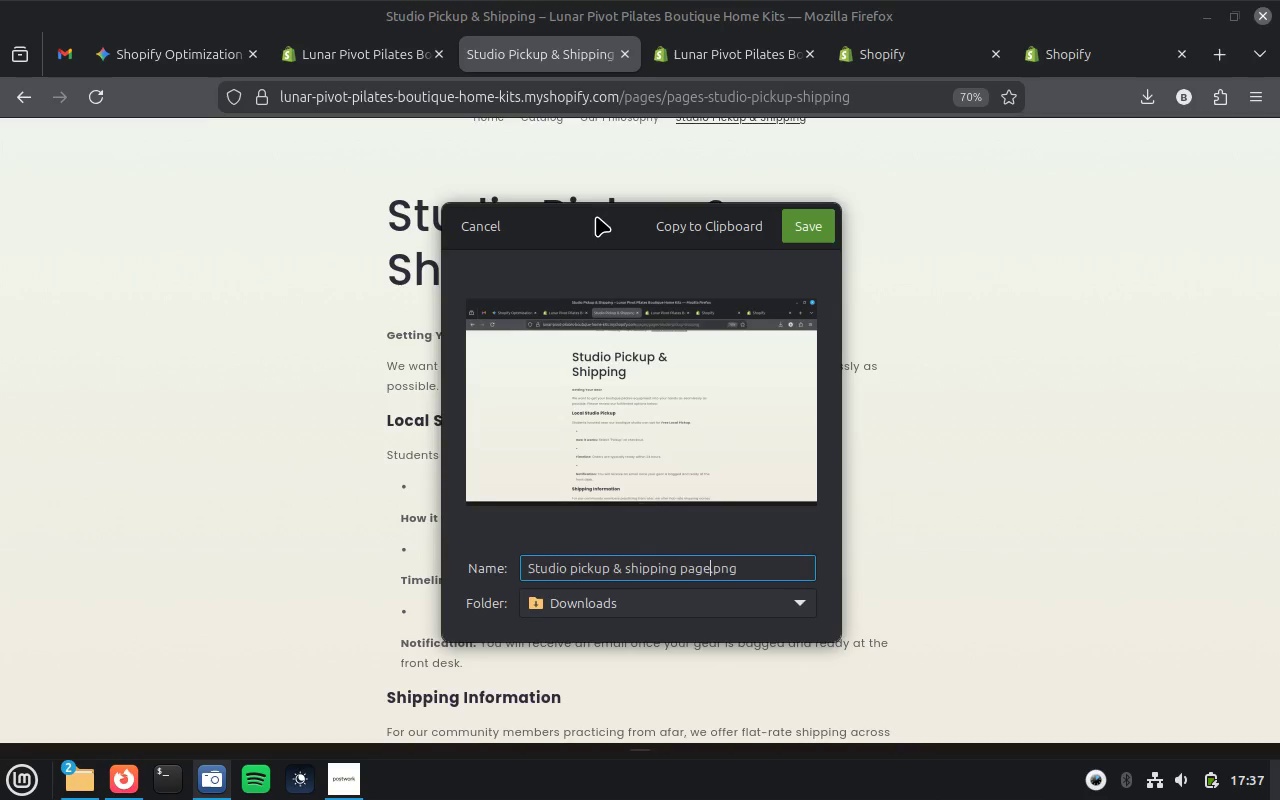 
key(Enter)
 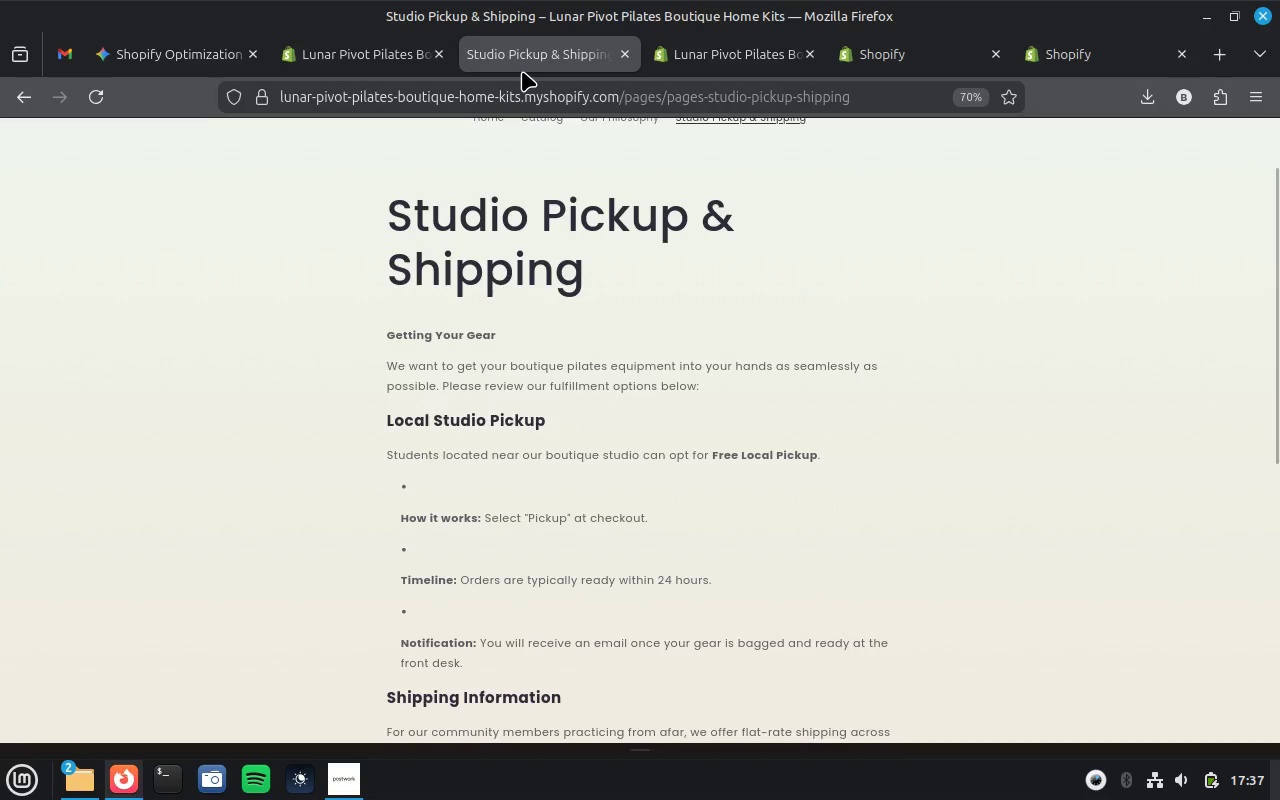 
scroll: coordinate [603, 273], scroll_direction: up, amount: 12.0
 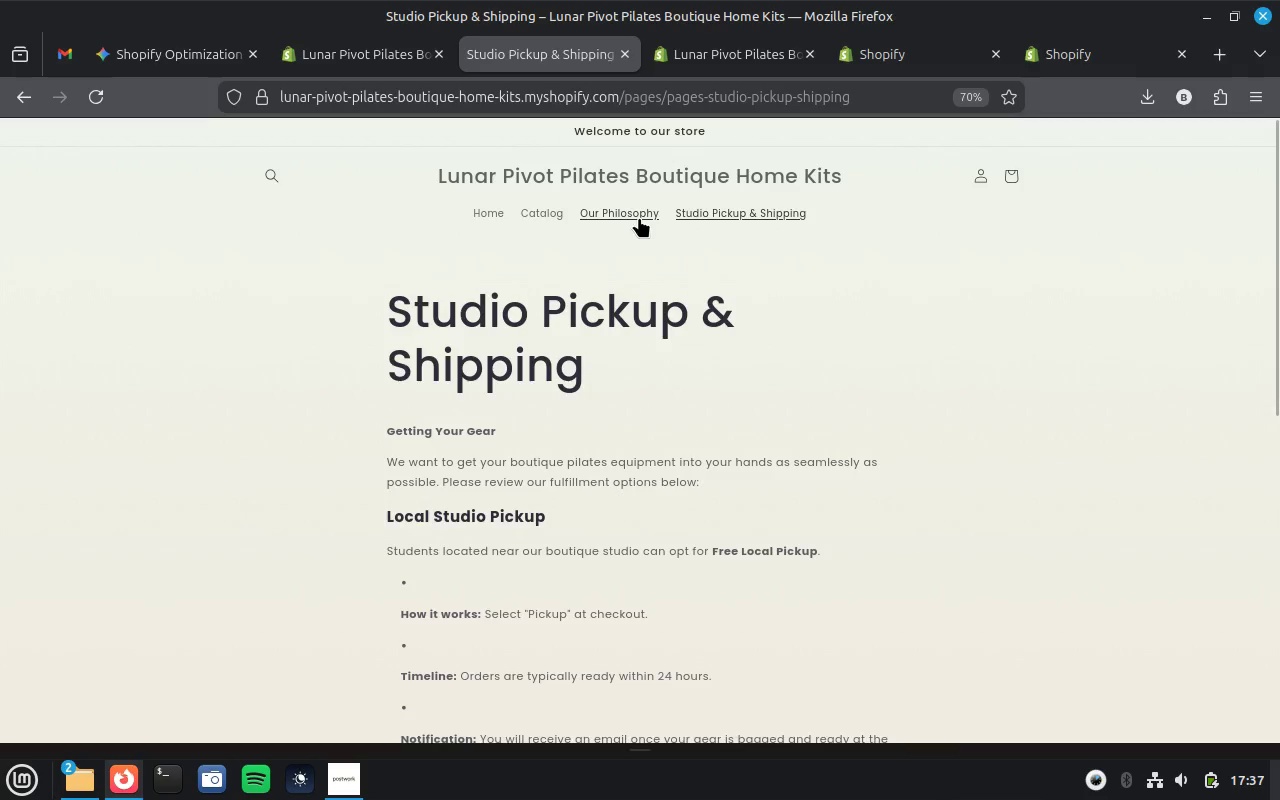 
left_click([639, 217])
 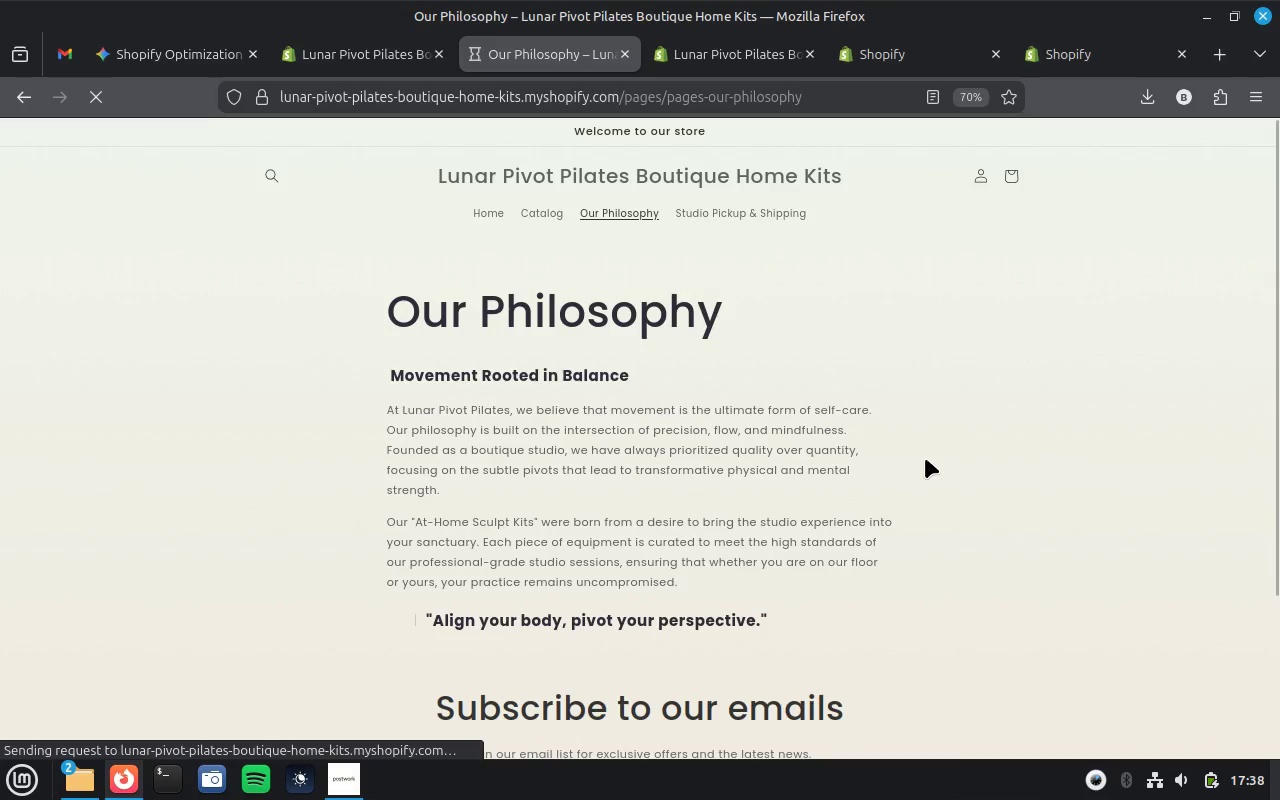 
wait(5.11)
 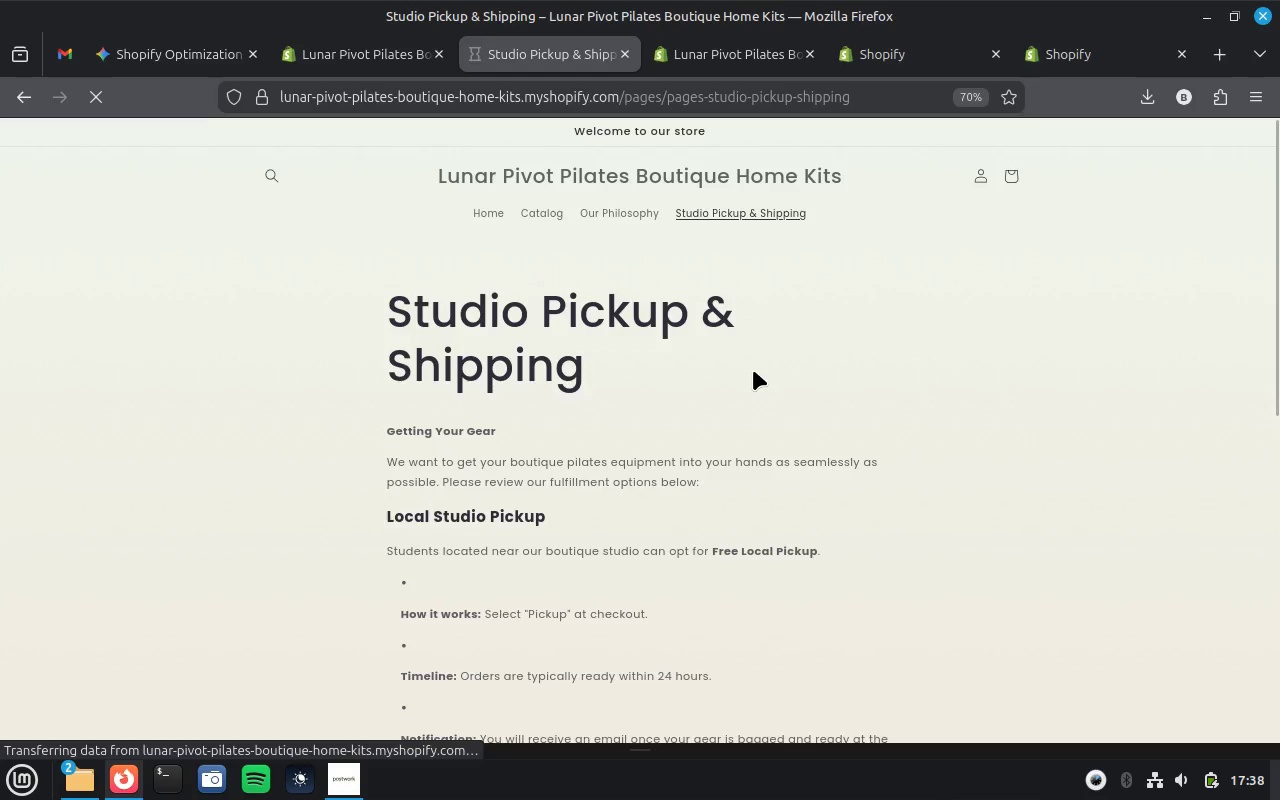 
scroll: coordinate [925, 458], scroll_direction: down, amount: 3.0
 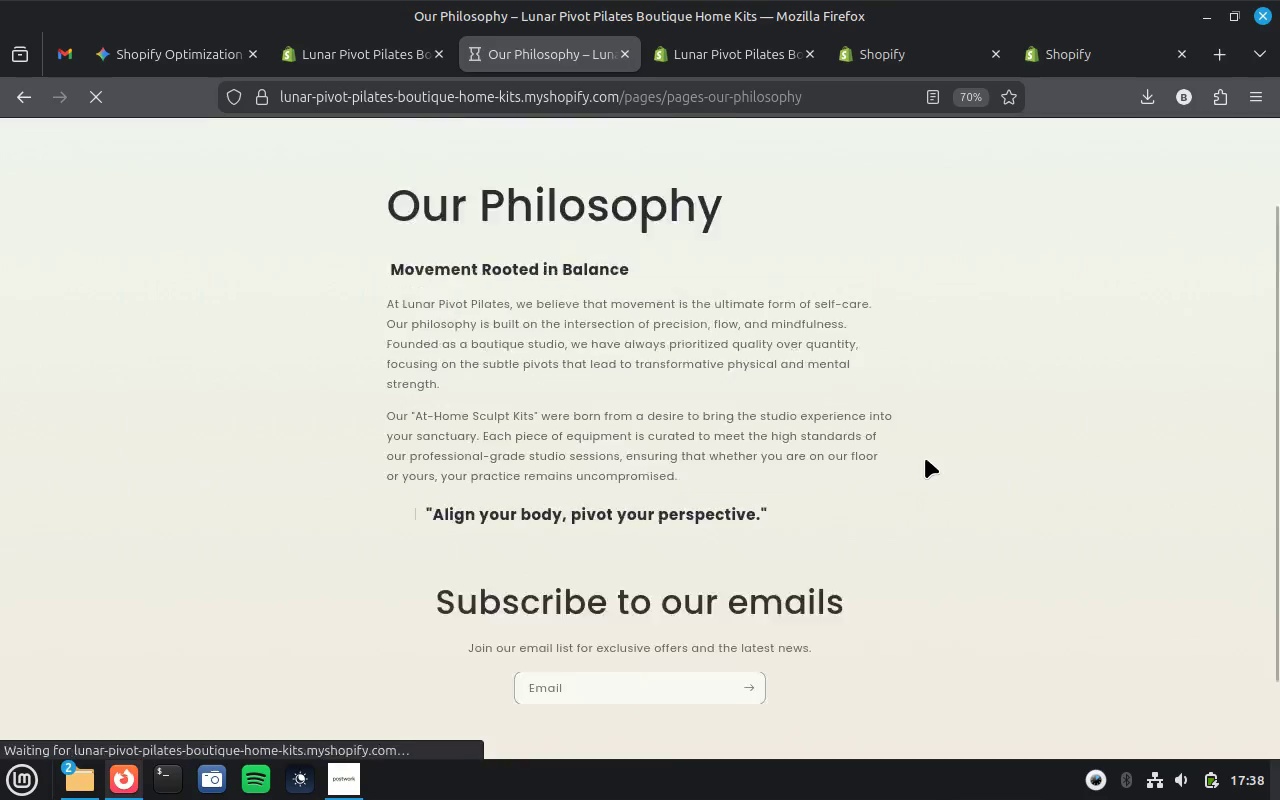 
scroll: coordinate [925, 458], scroll_direction: up, amount: 3.0
 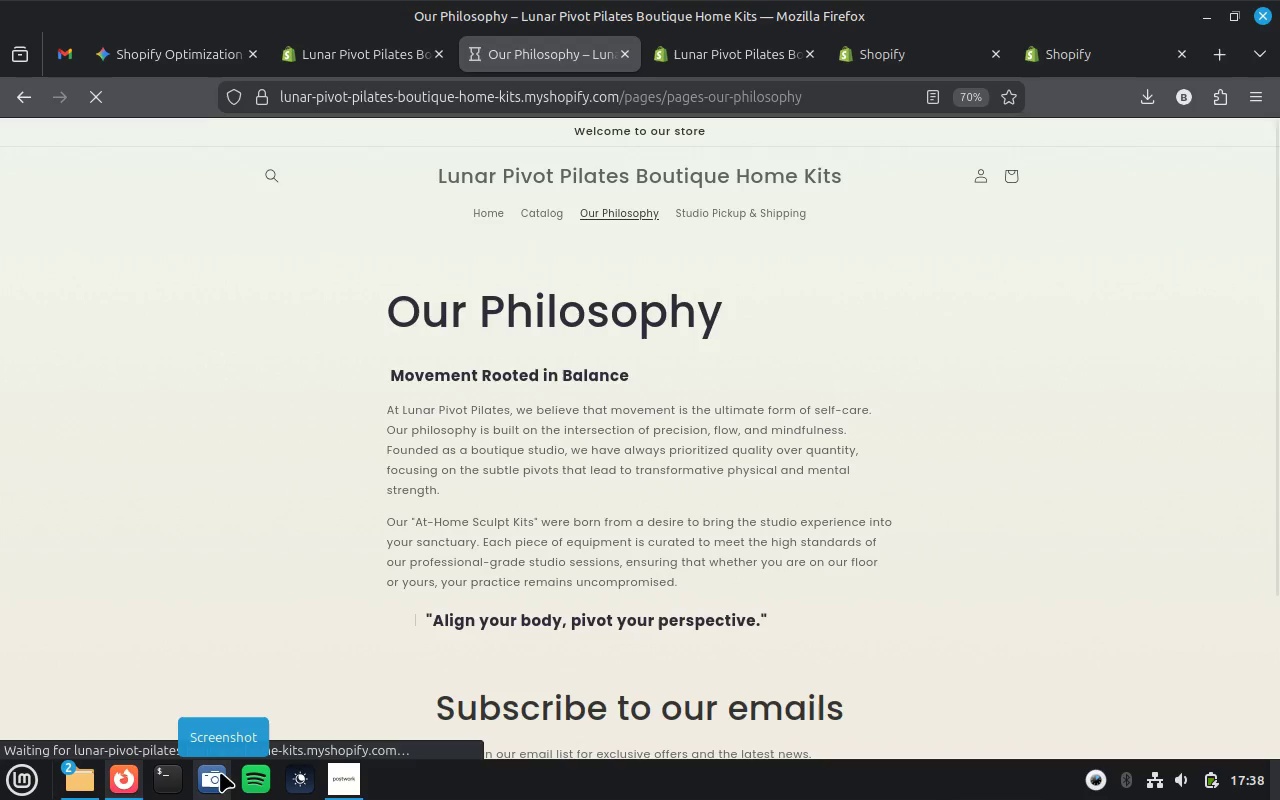 
left_click([220, 772])
 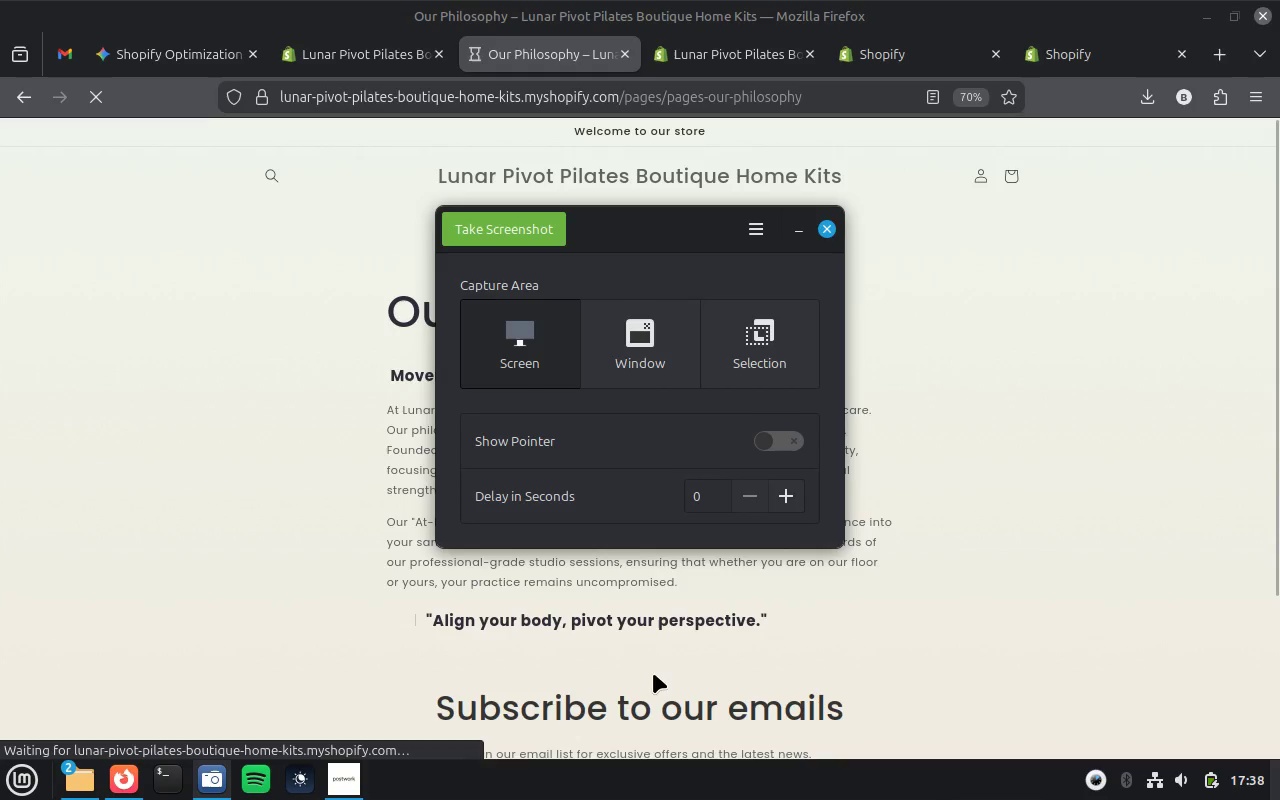 
left_click([646, 330])
 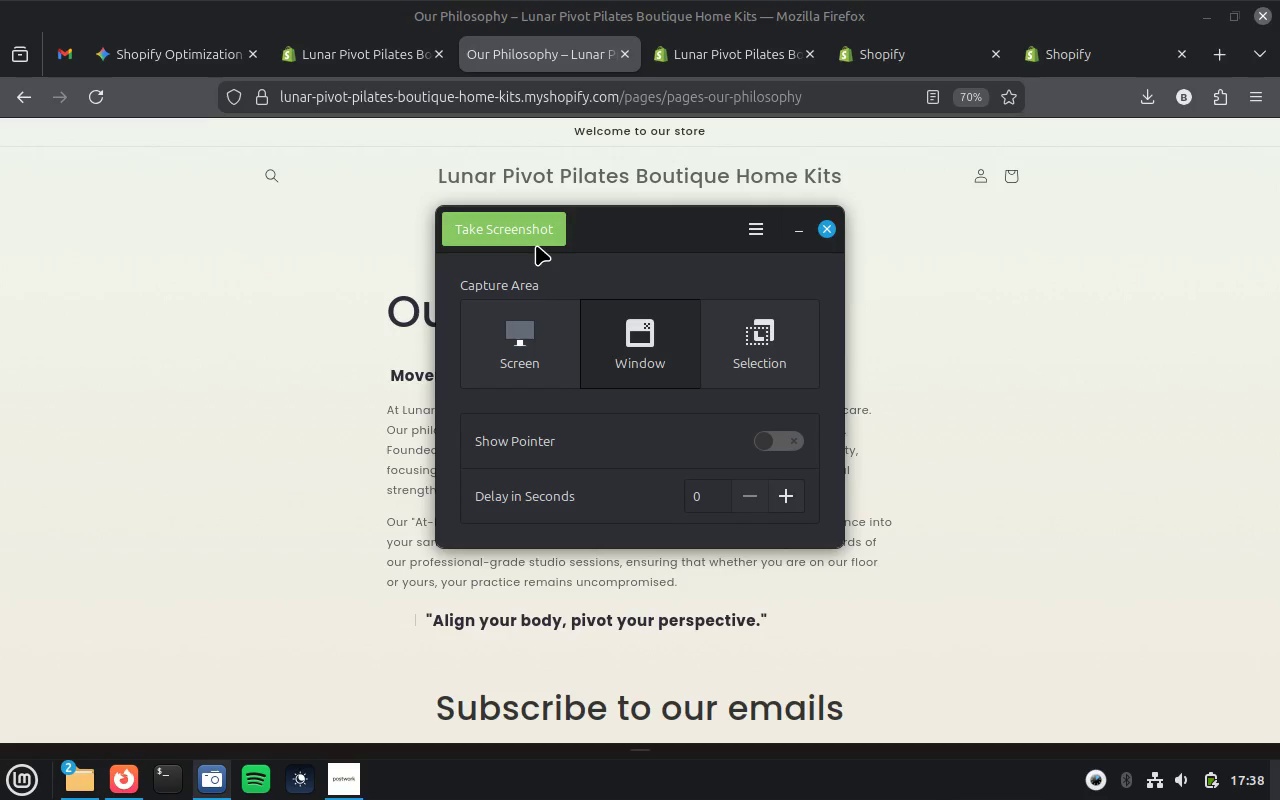 
left_click([536, 245])
 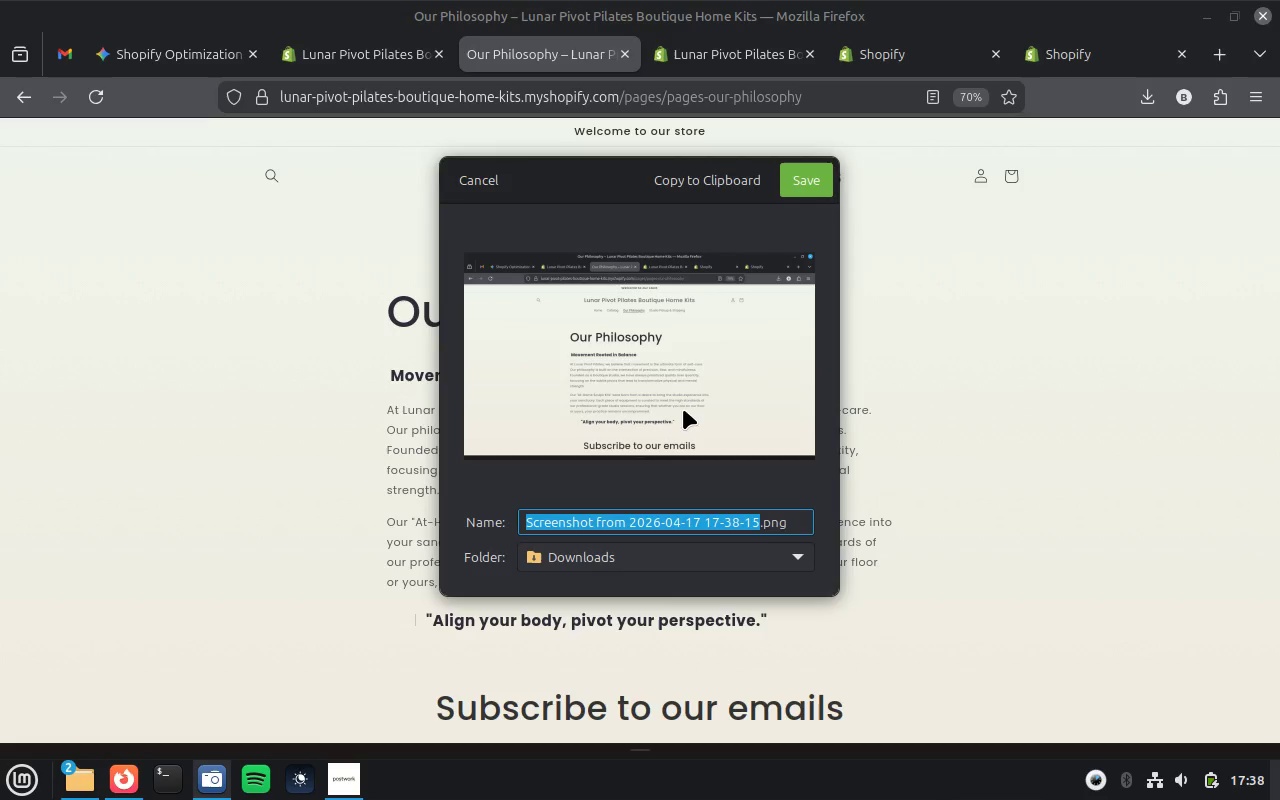 
type(our Phylosophy)
 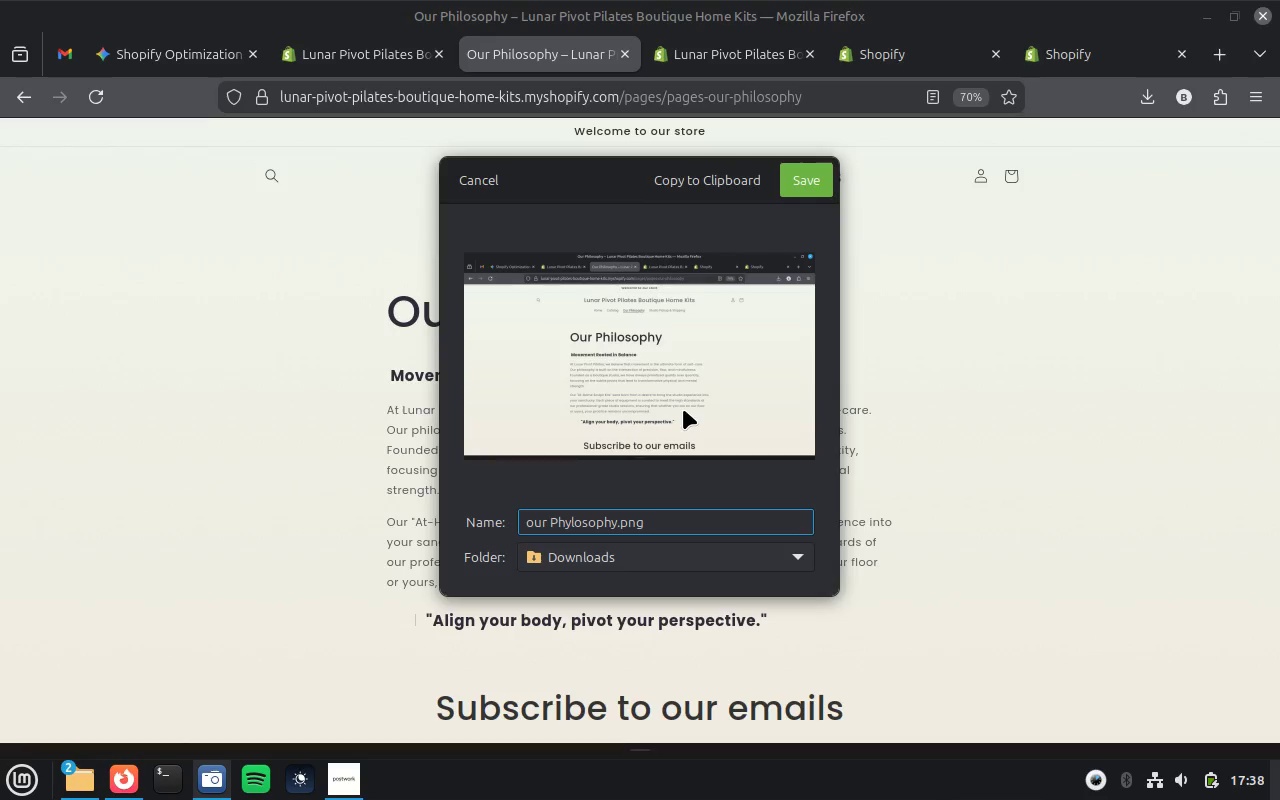 
wait(6.66)
 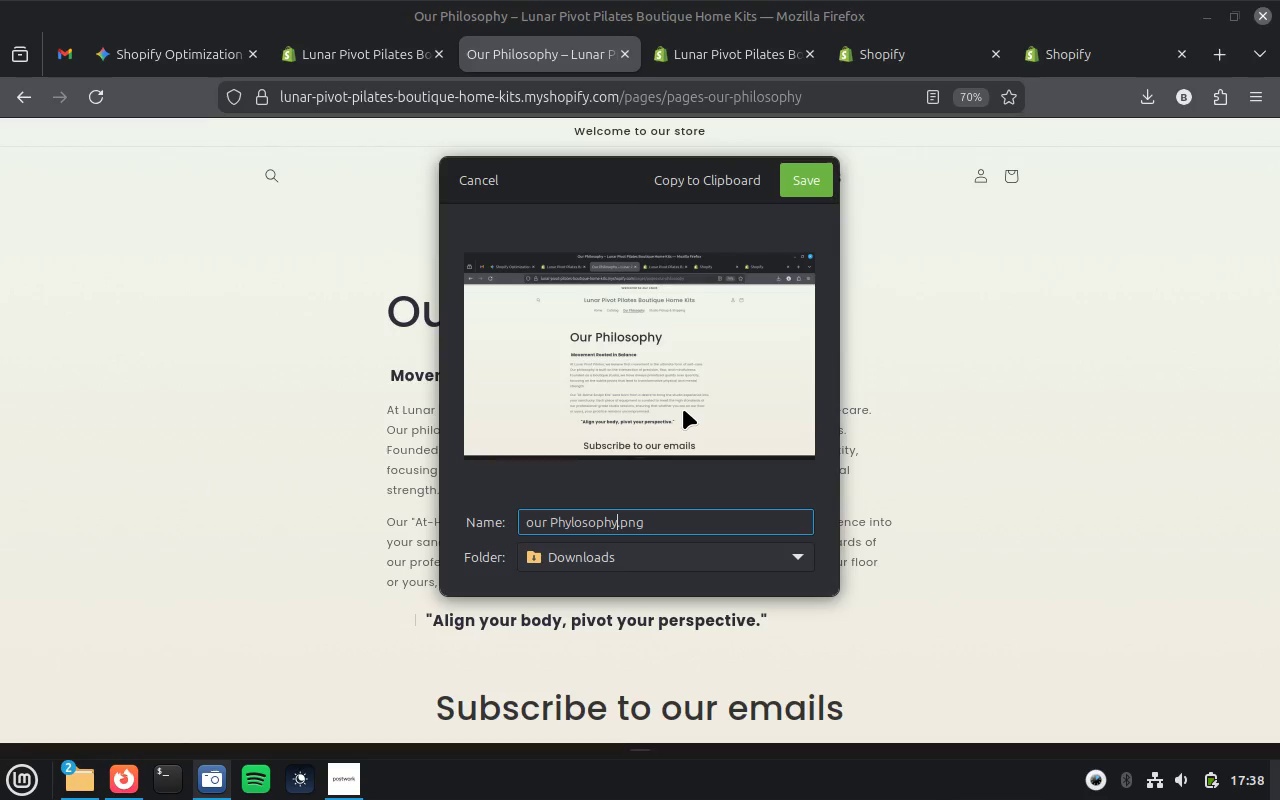 
left_click([572, 526])
 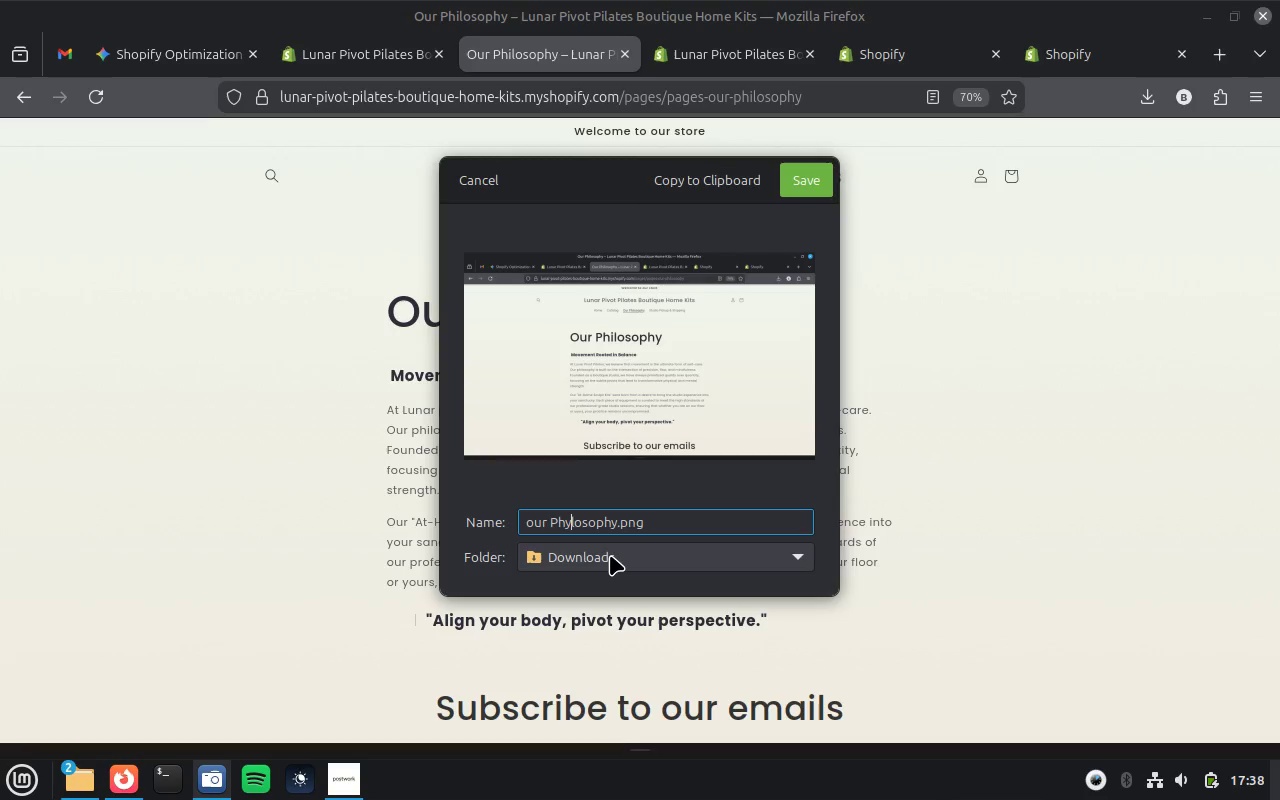 
key(Backspace)
 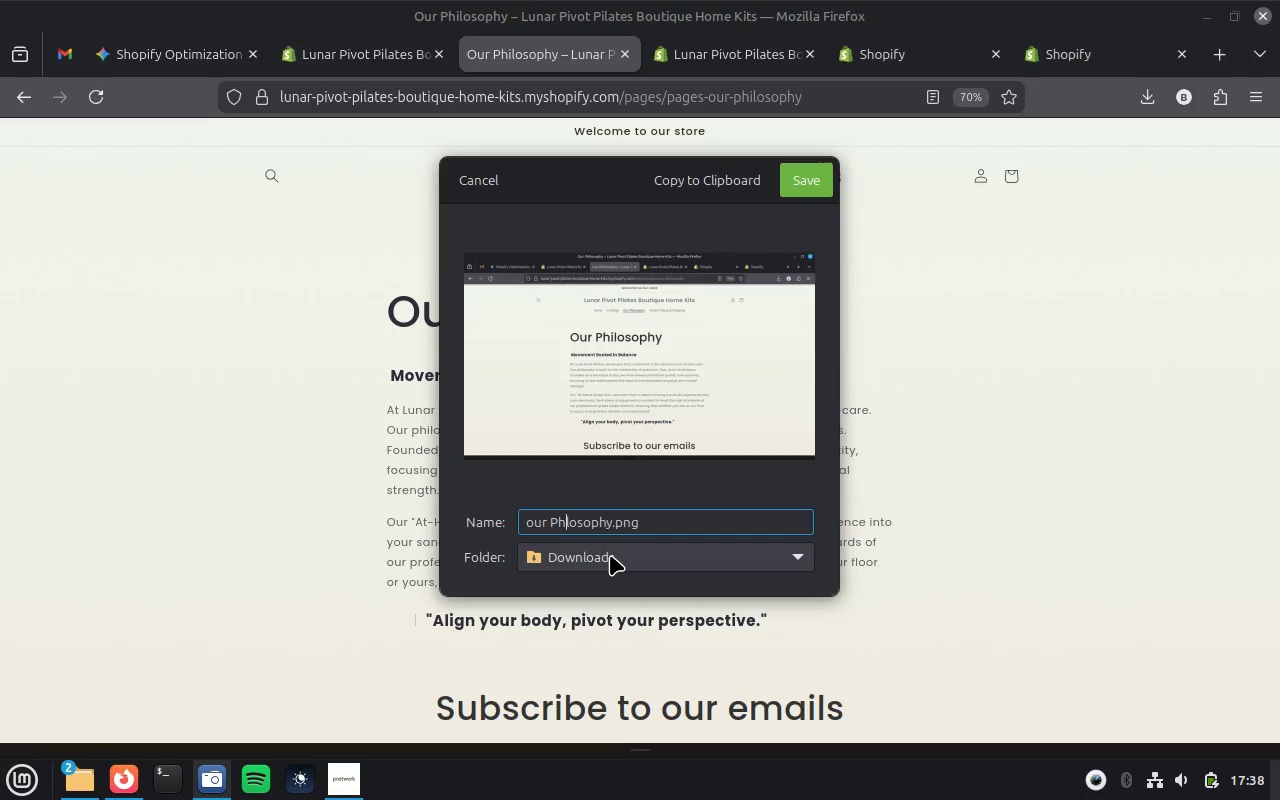 
key(I)
 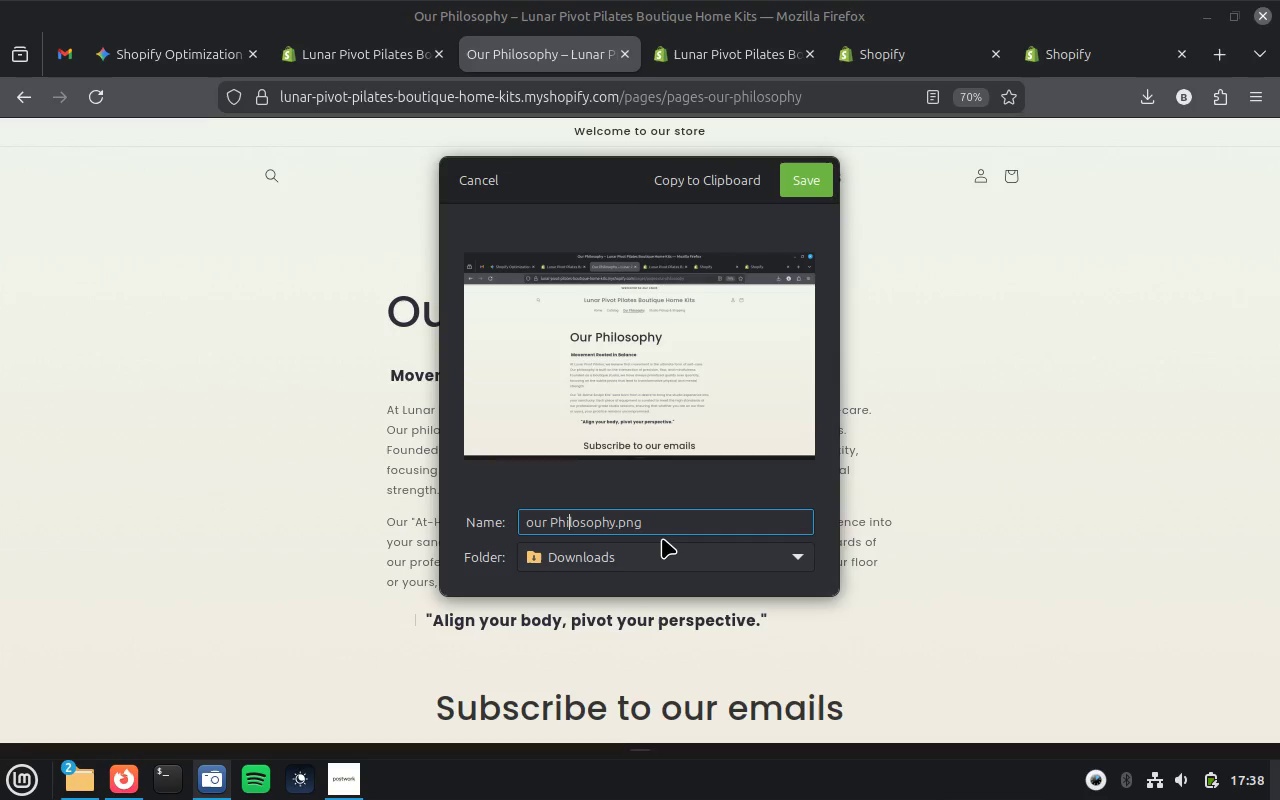 
wait(5.71)
 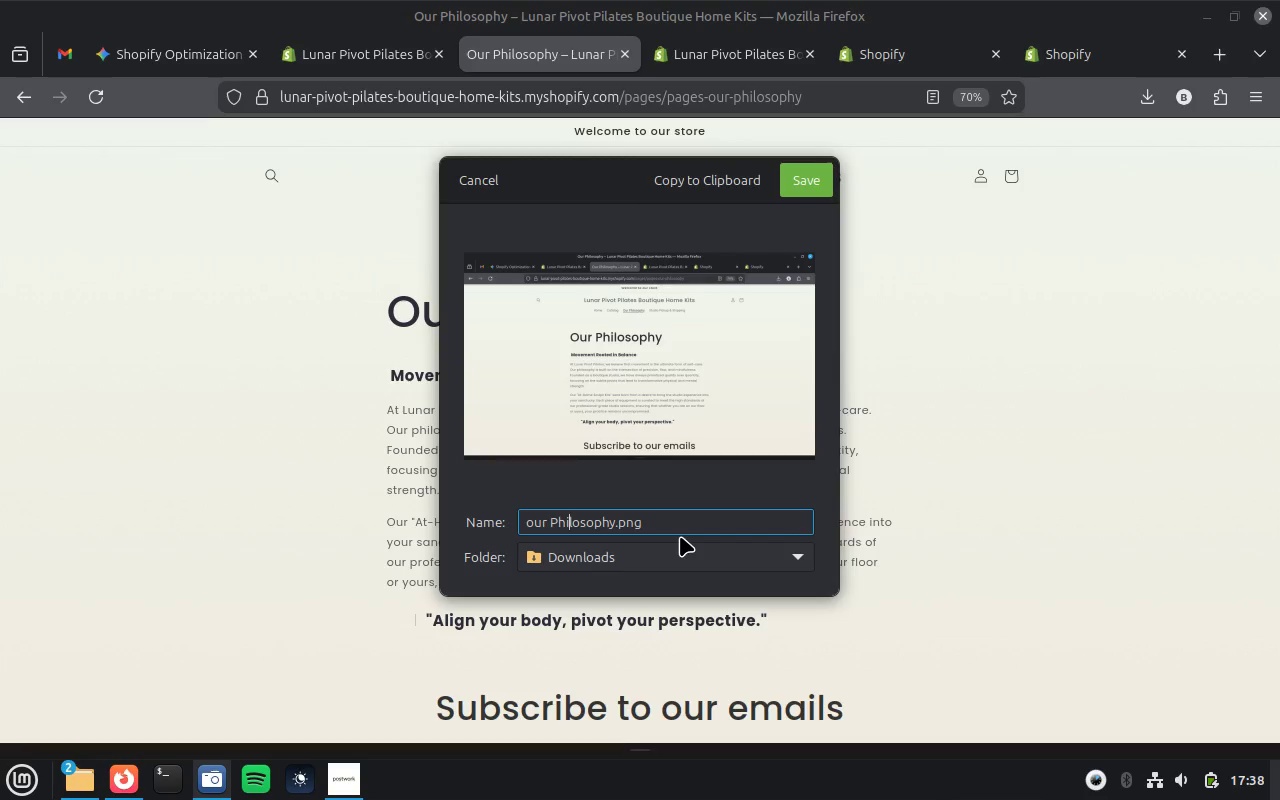 
left_click([617, 517])
 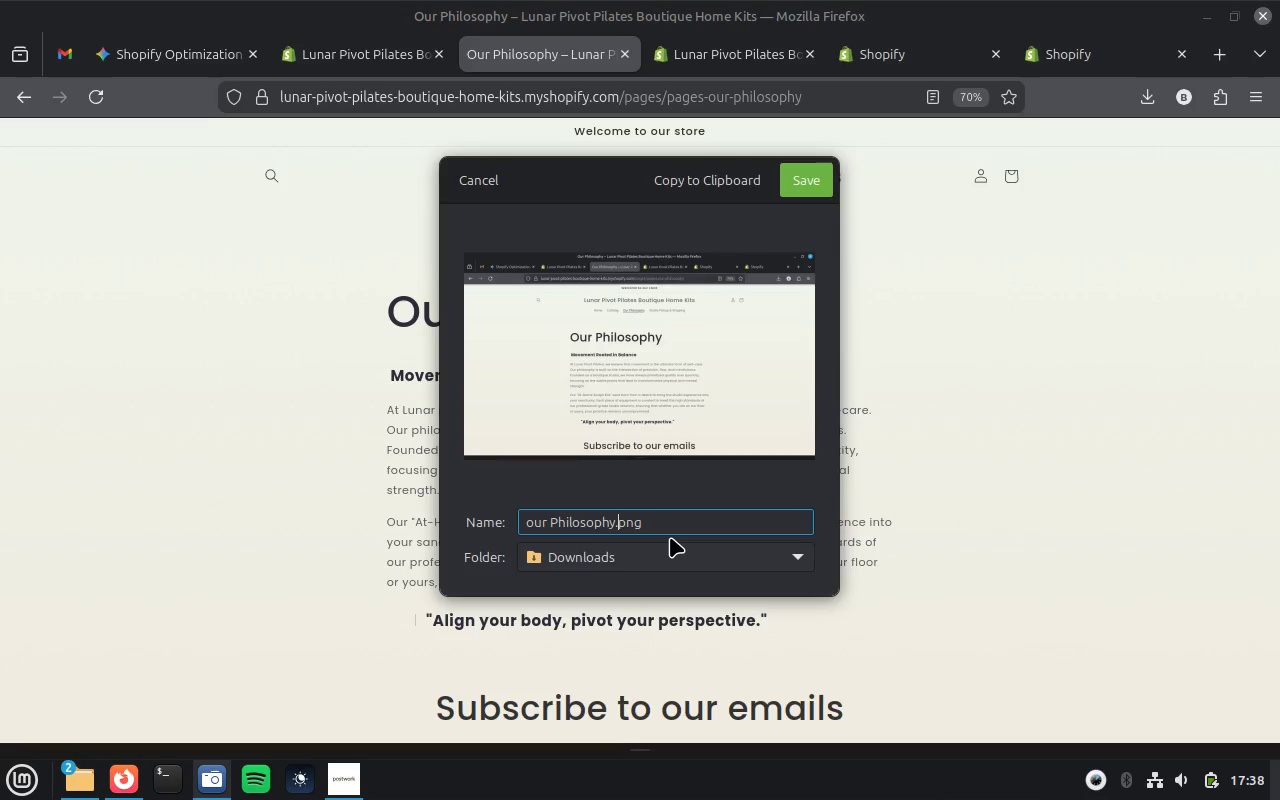 
key(ArrowLeft)
 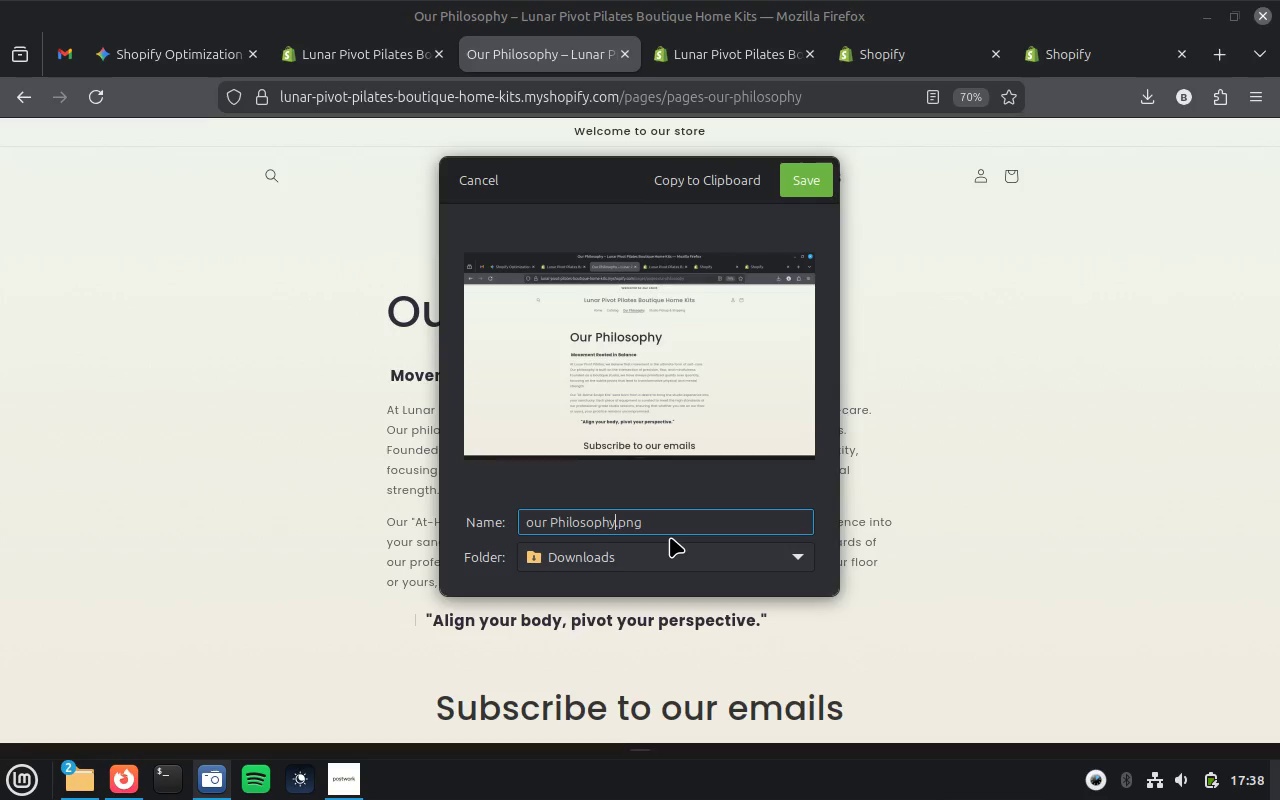 
type( page)
 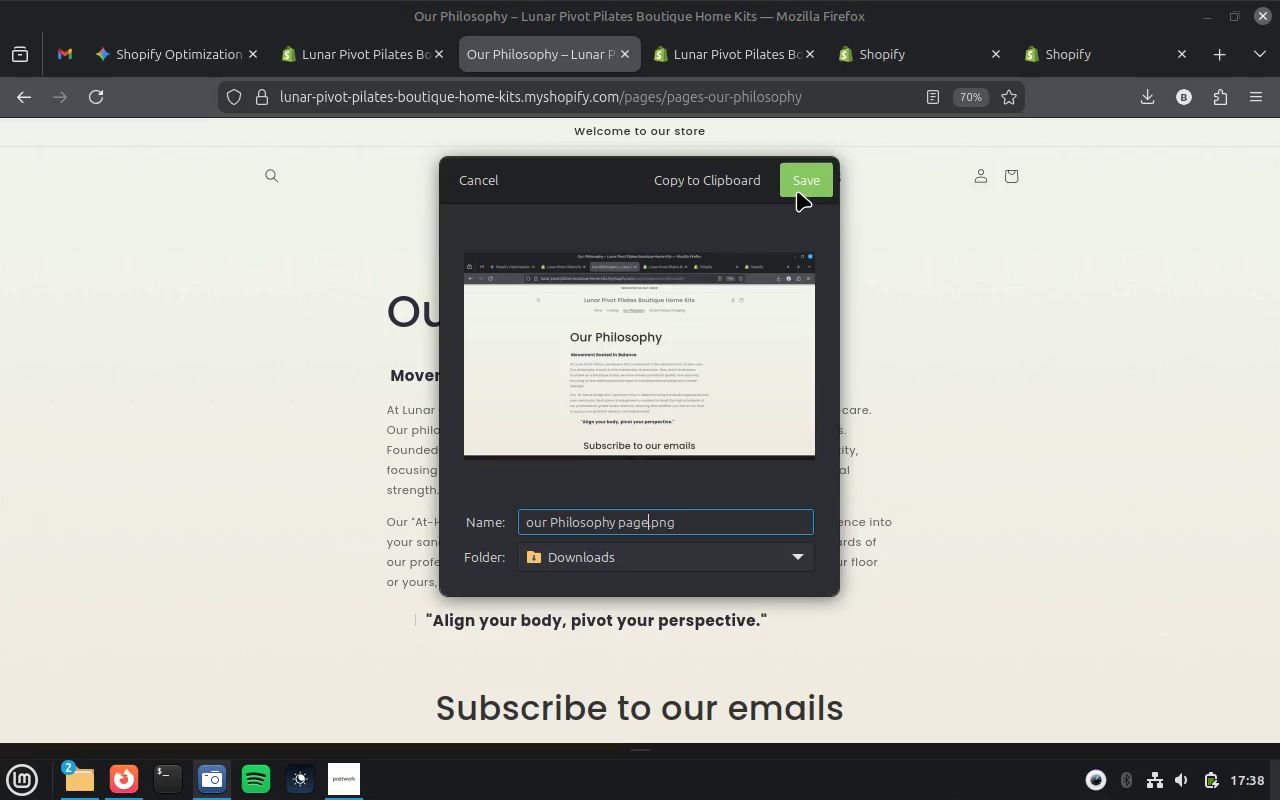 
left_click([798, 189])
 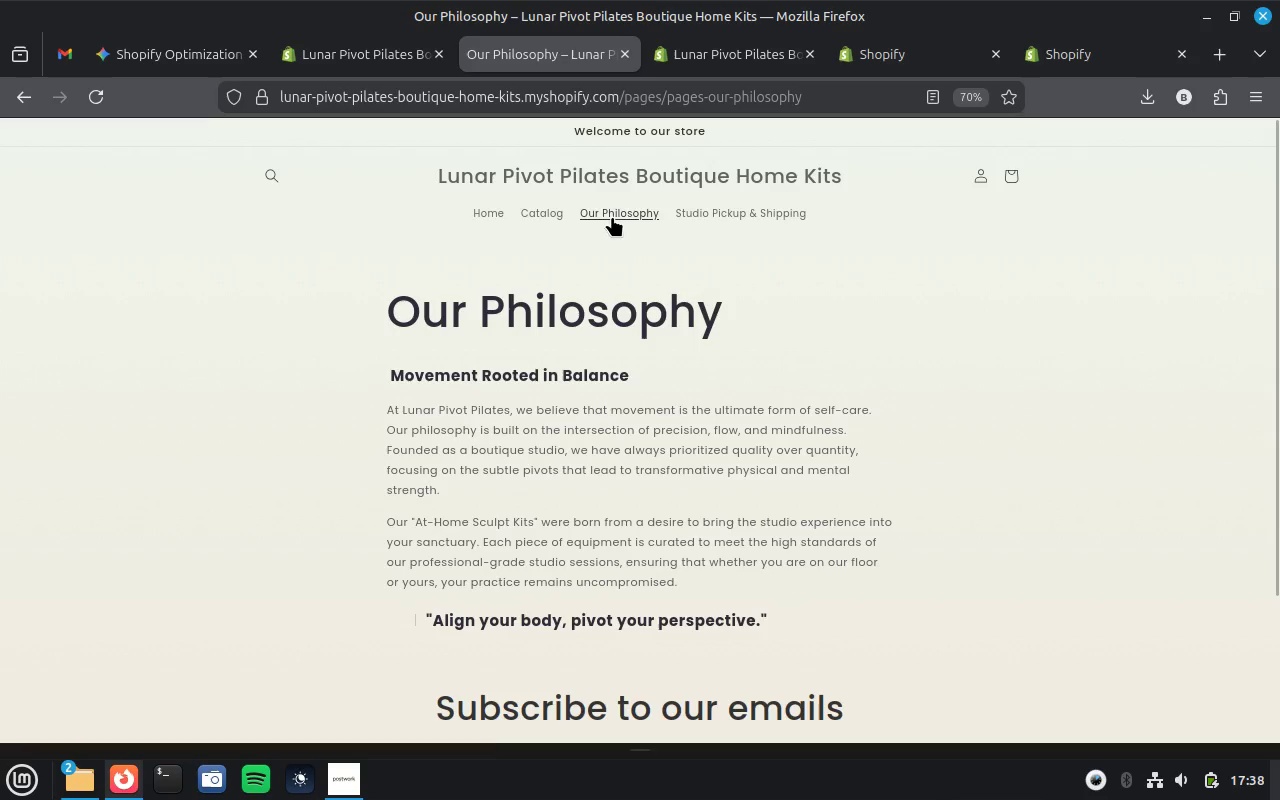 
left_click([548, 212])
 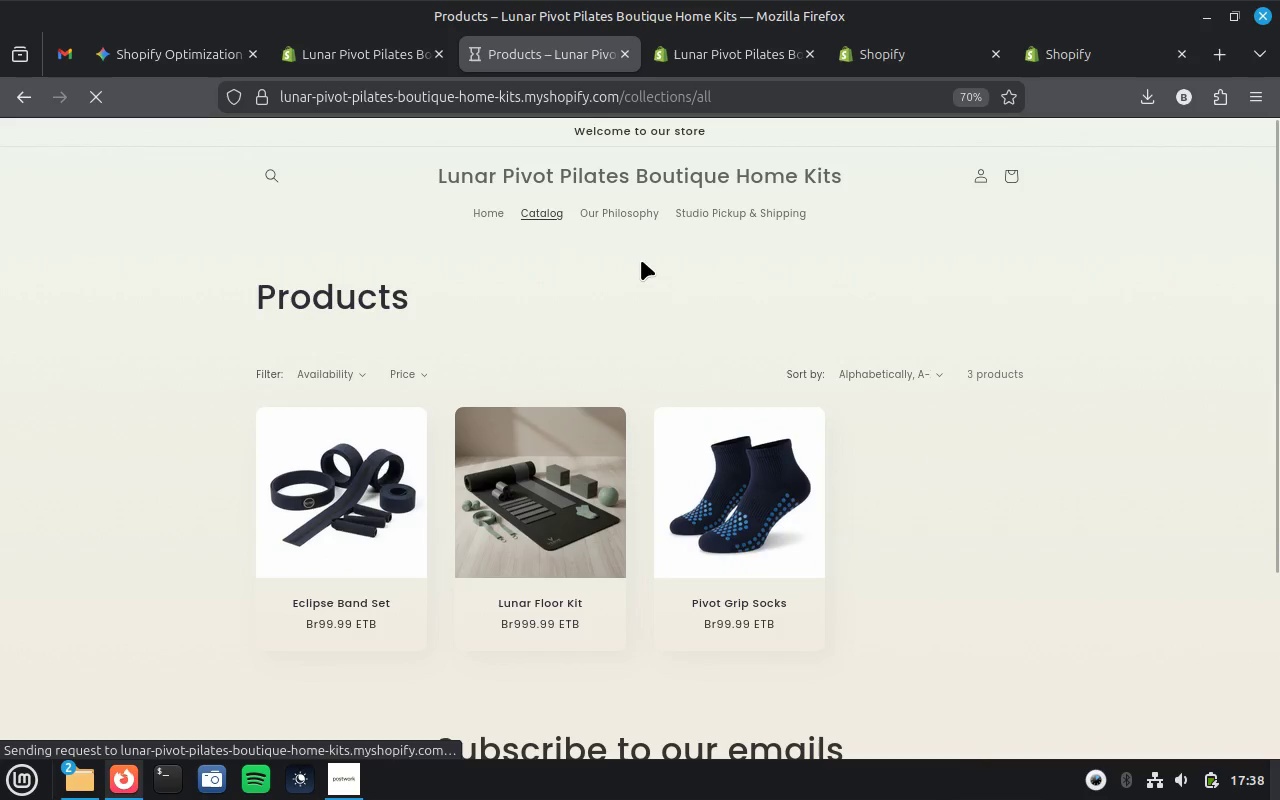 
wait(5.46)
 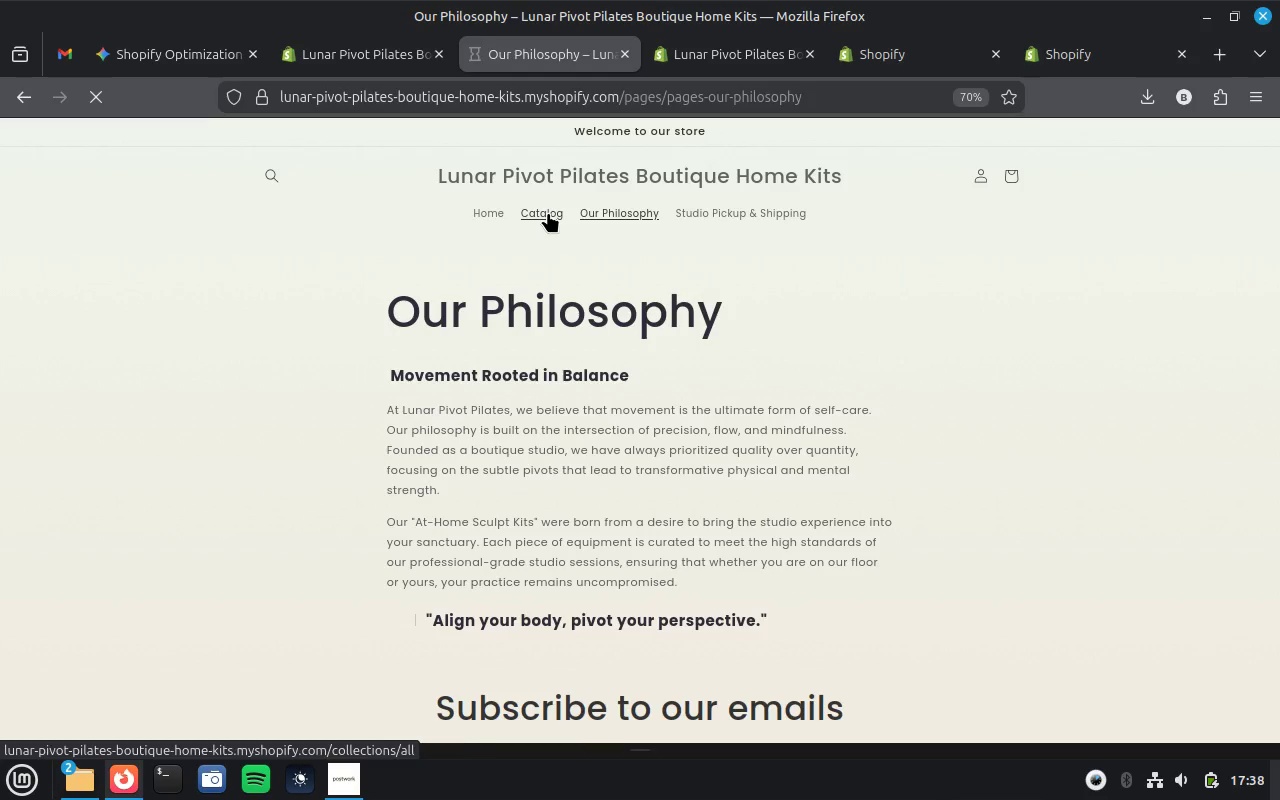 
mouse_move([337, 785])
 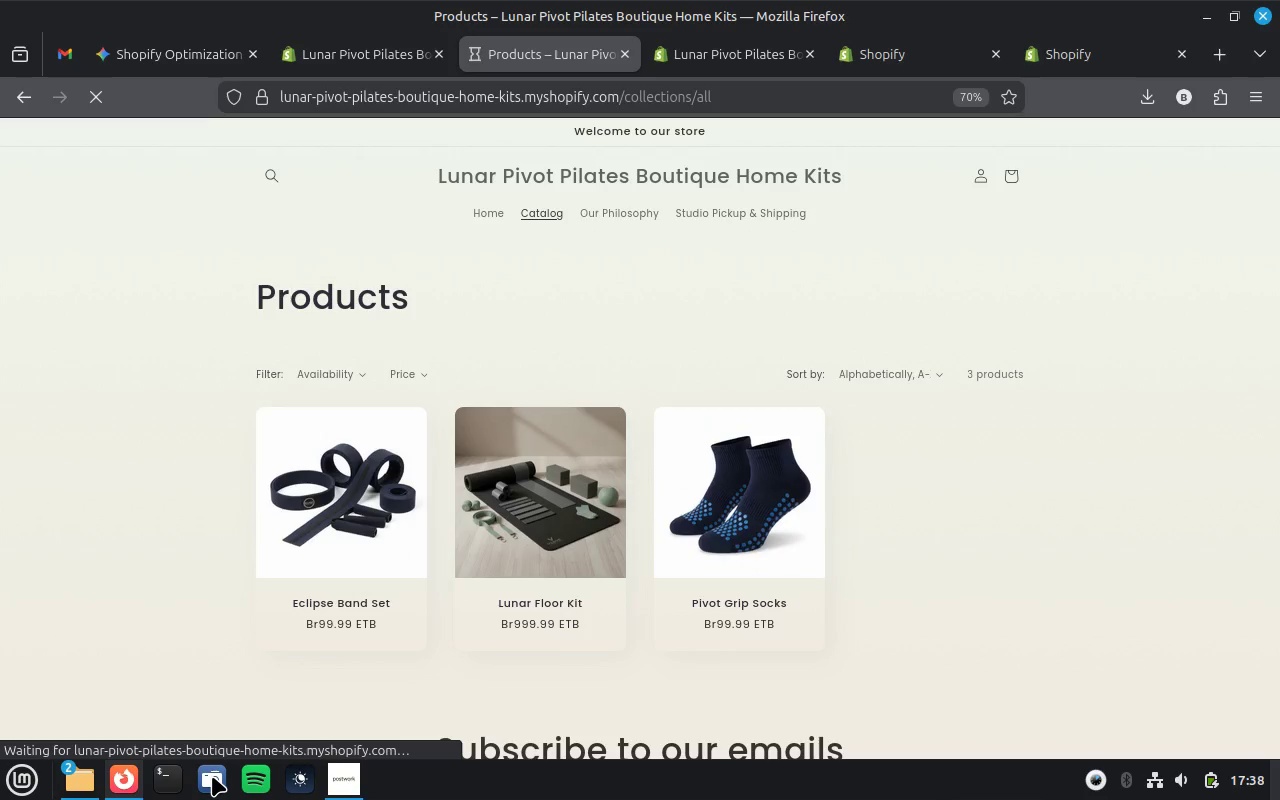 
left_click([212, 776])
 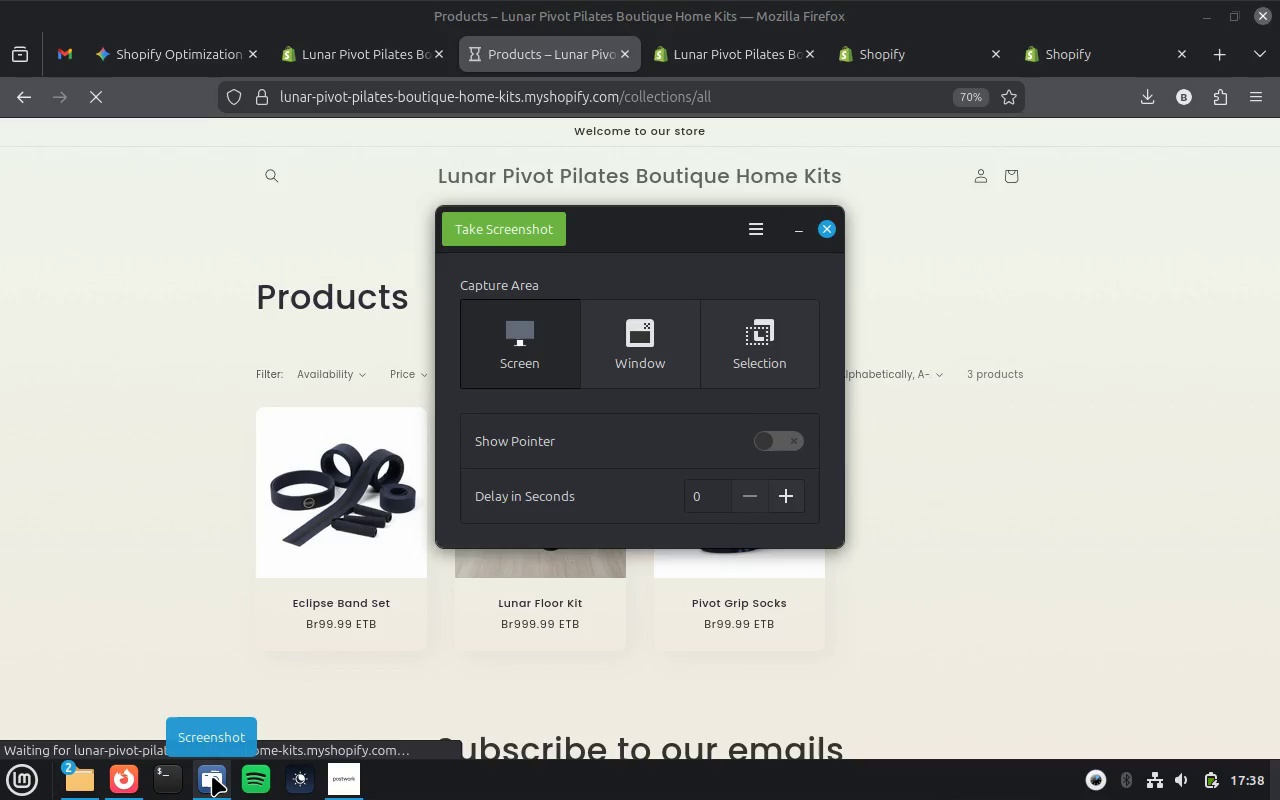 
left_click([642, 343])
 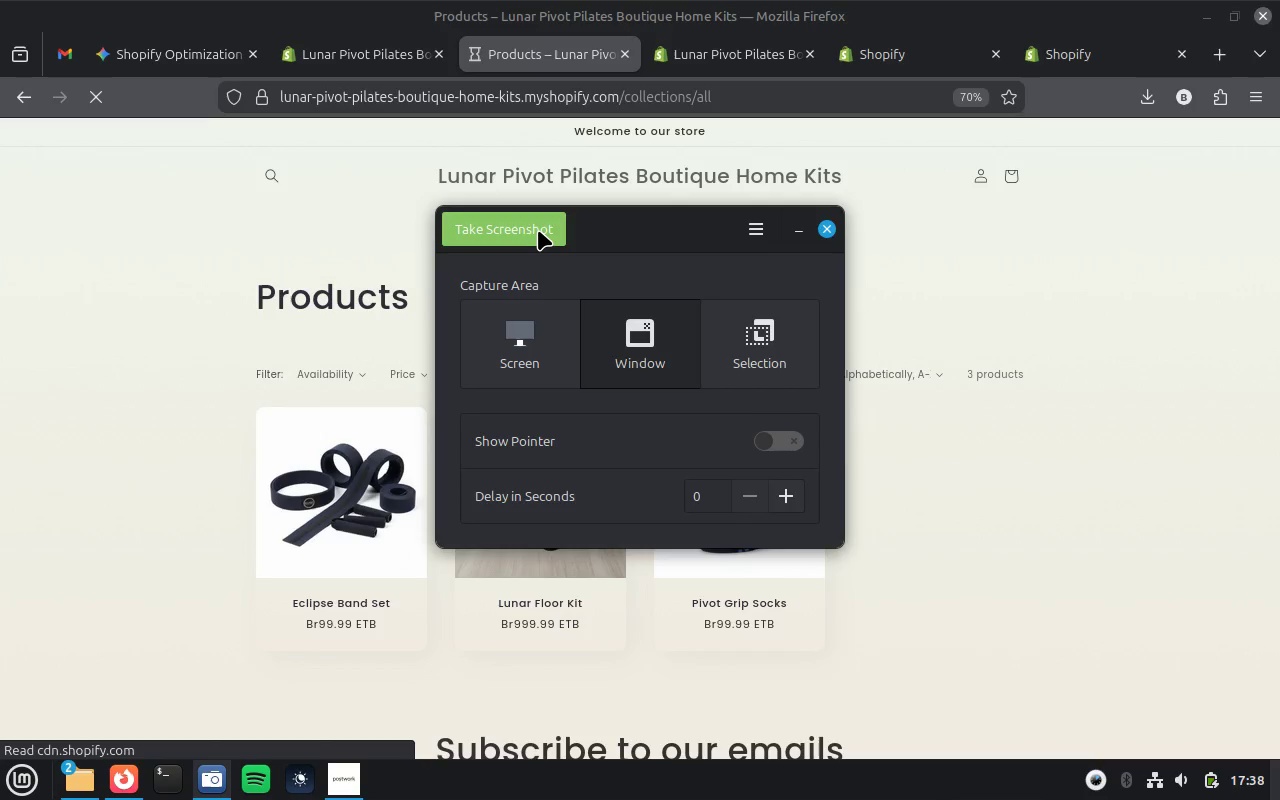 
left_click([538, 230])
 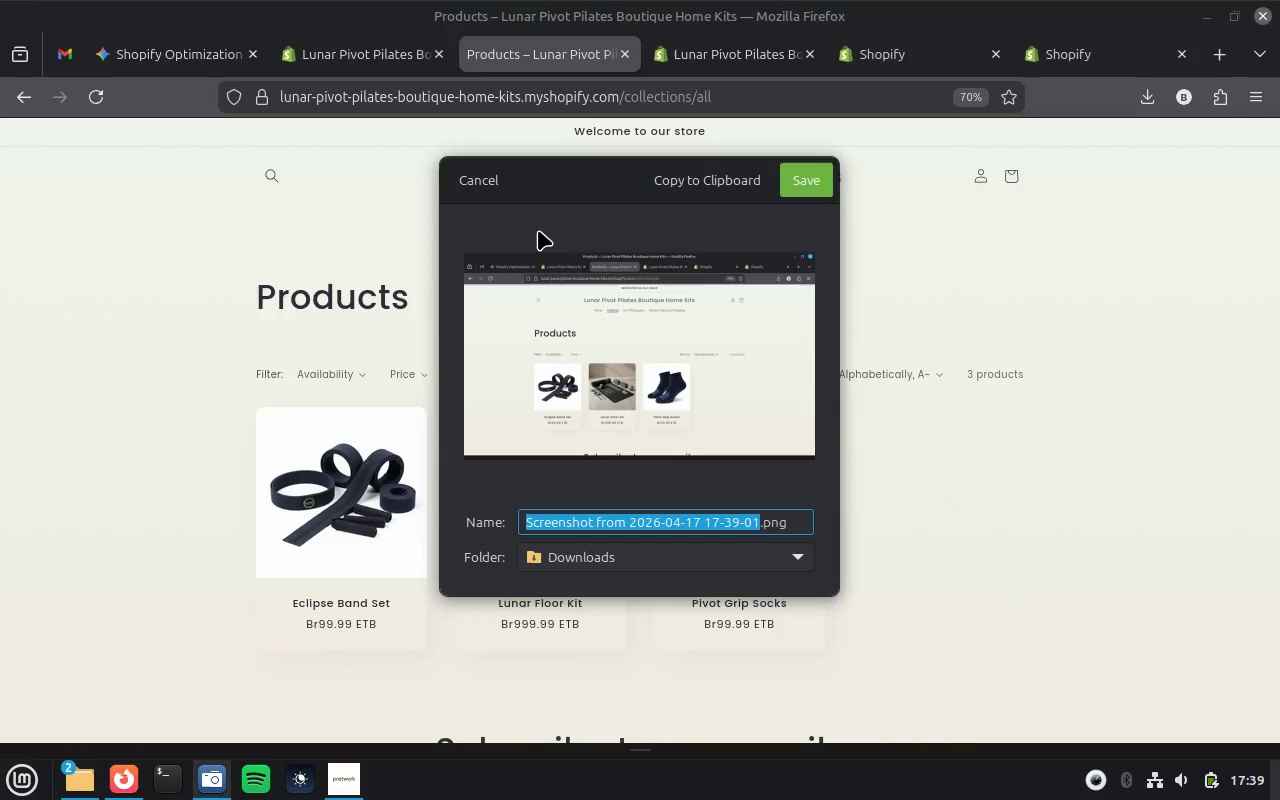 
type(Products page)
 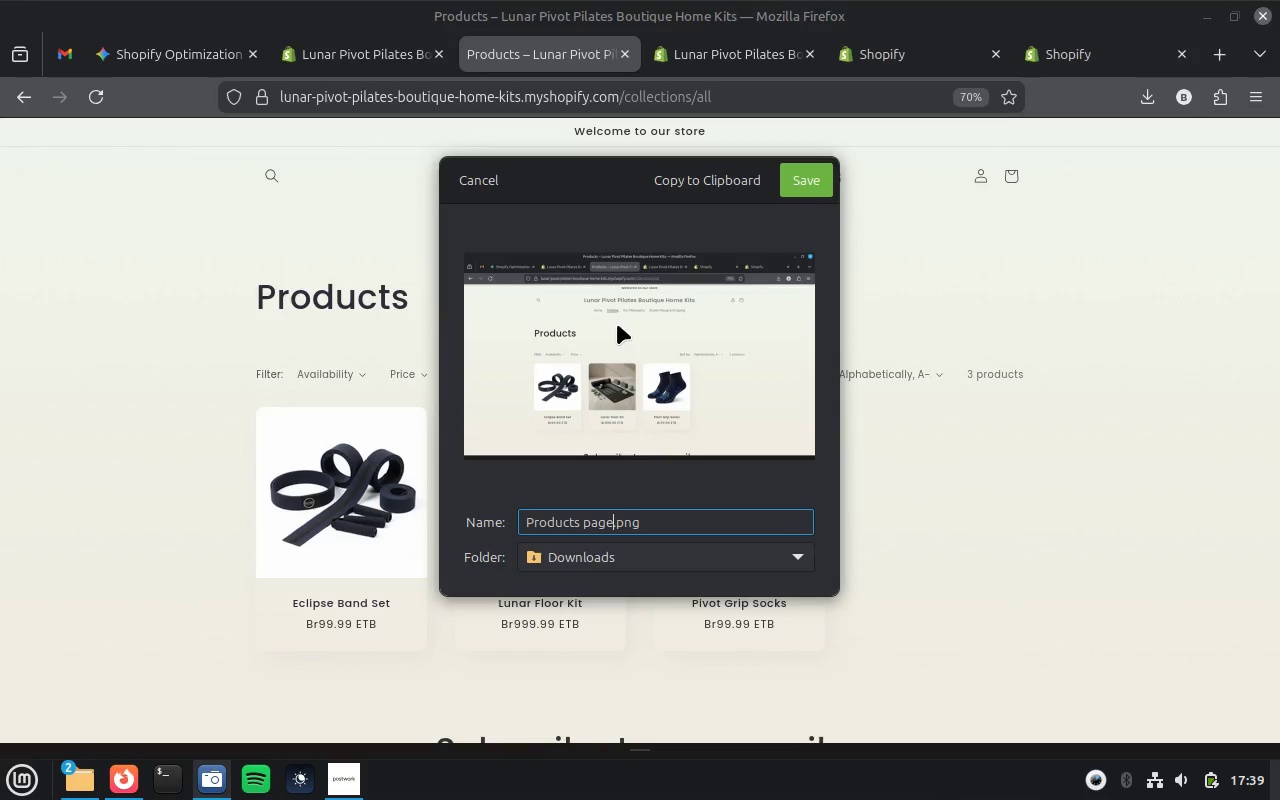 
key(Enter)
 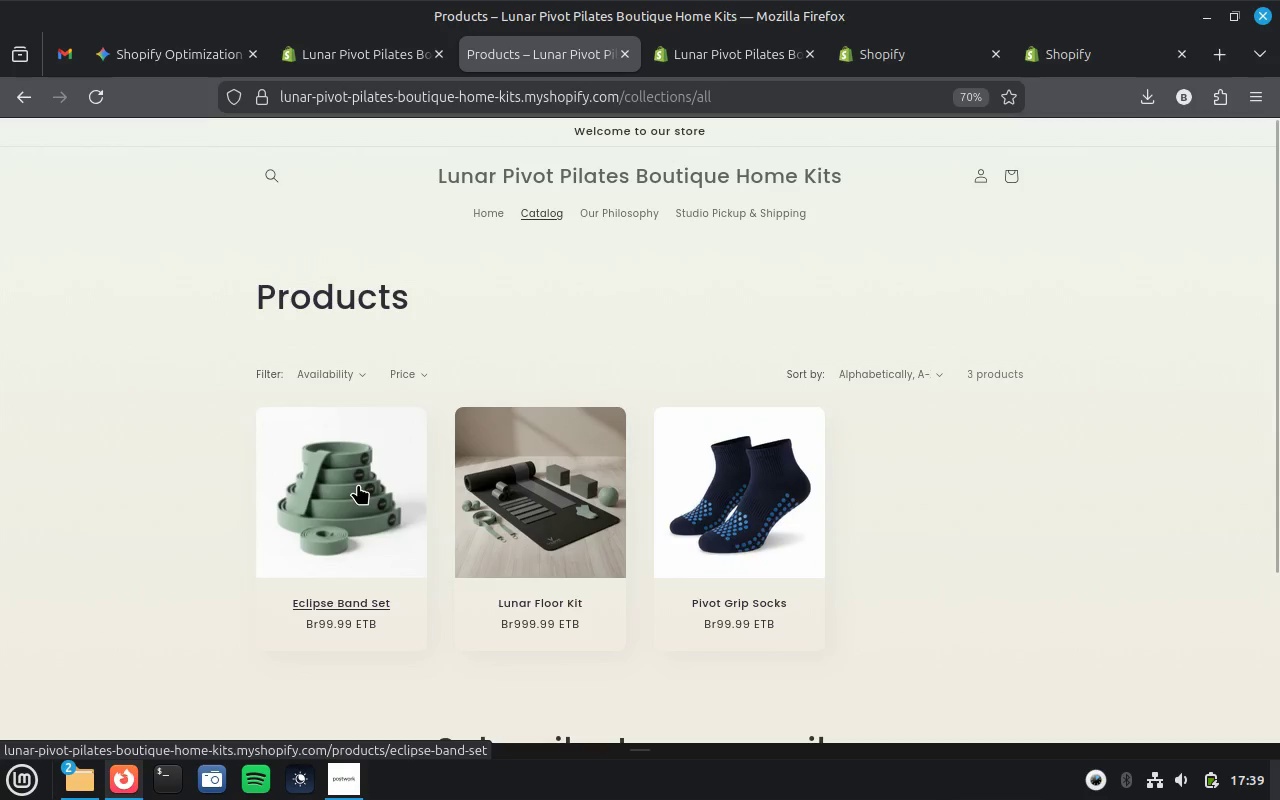 
wait(5.02)
 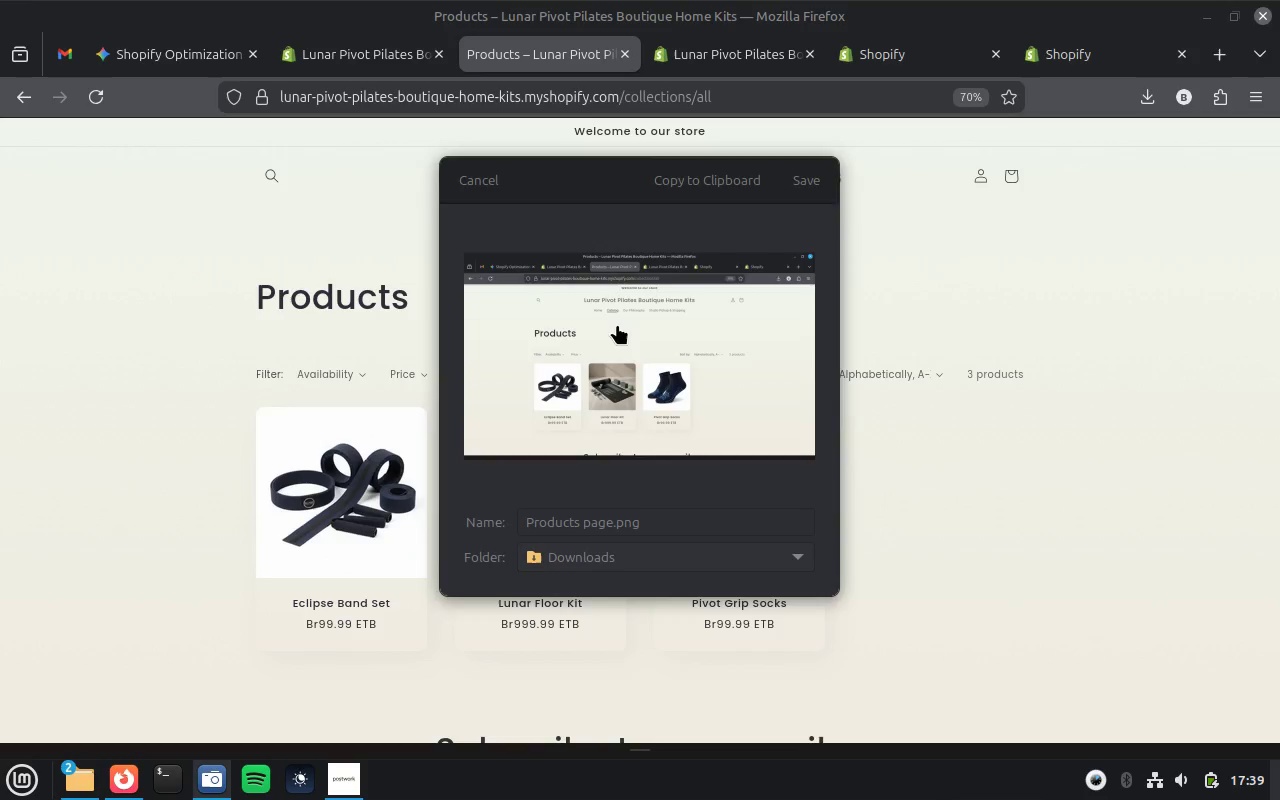 
left_click([75, 780])
 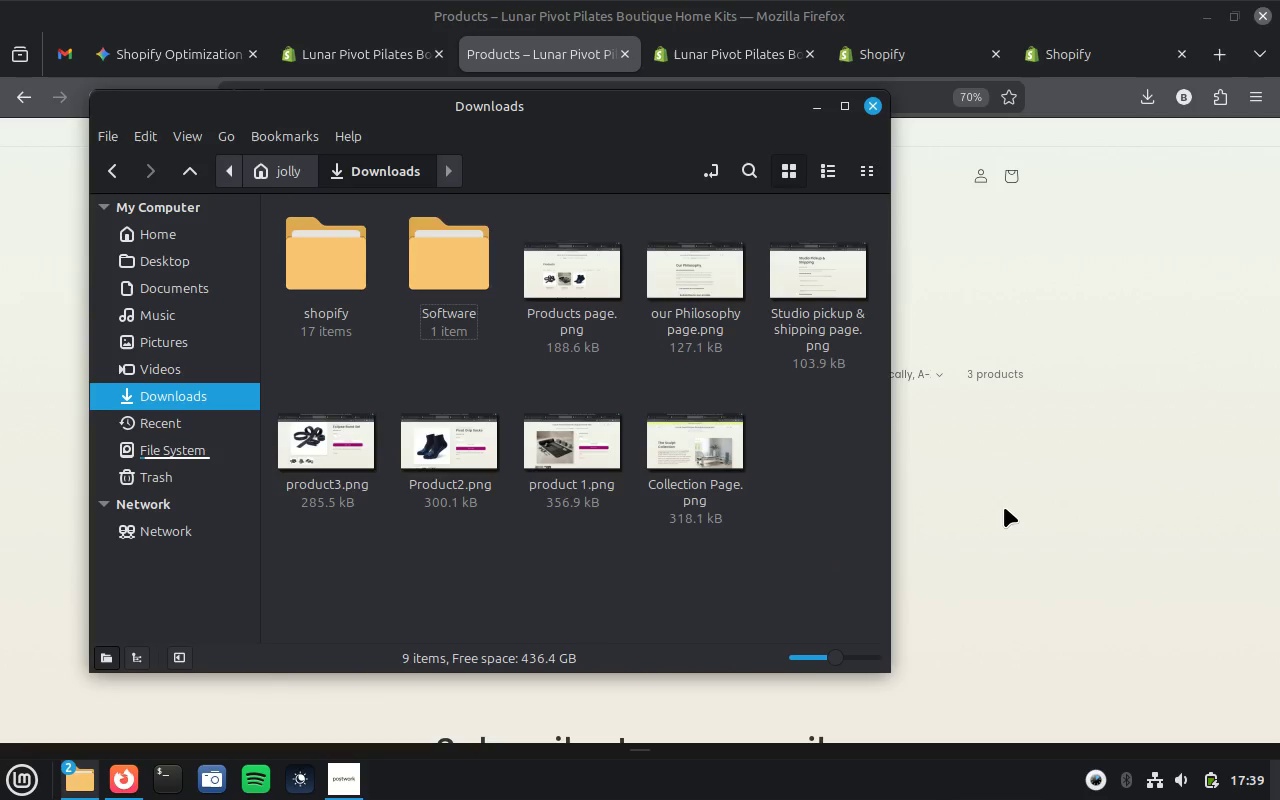 
wait(11.66)
 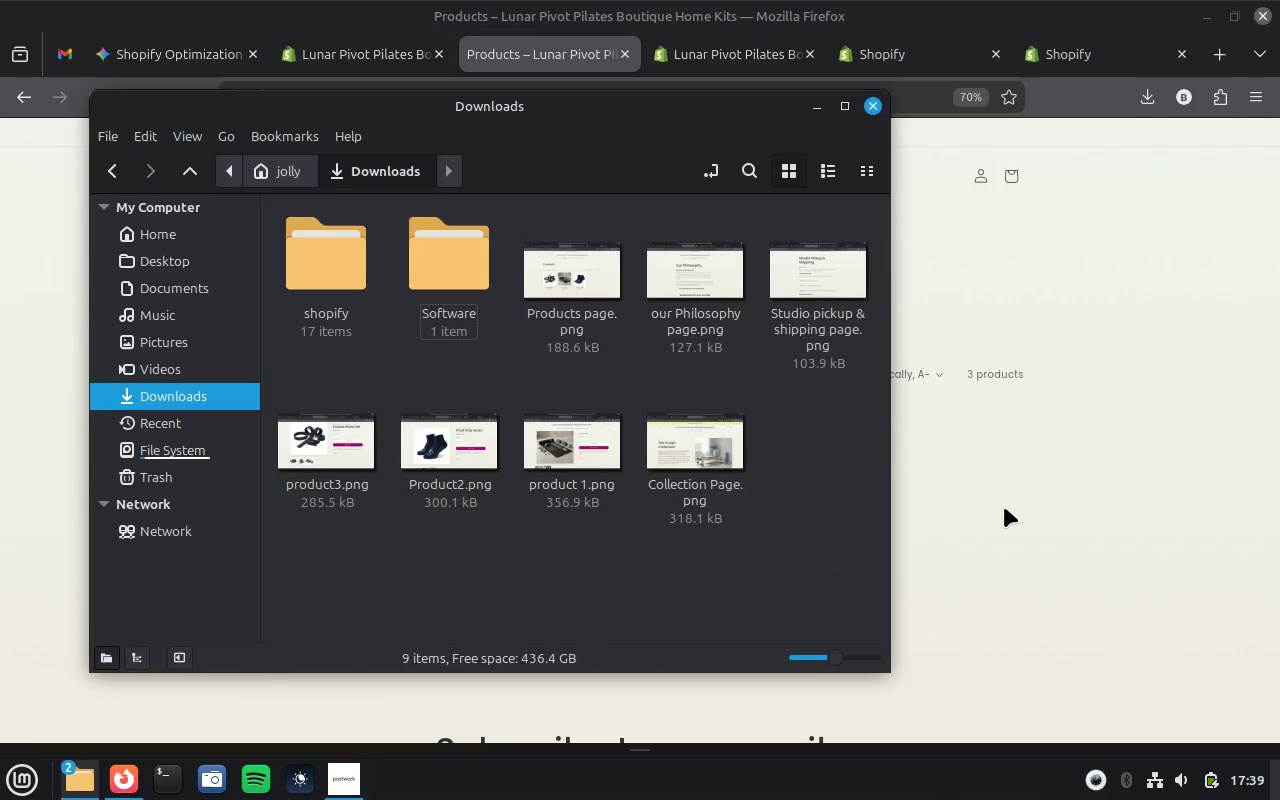 
left_click([1004, 507])
 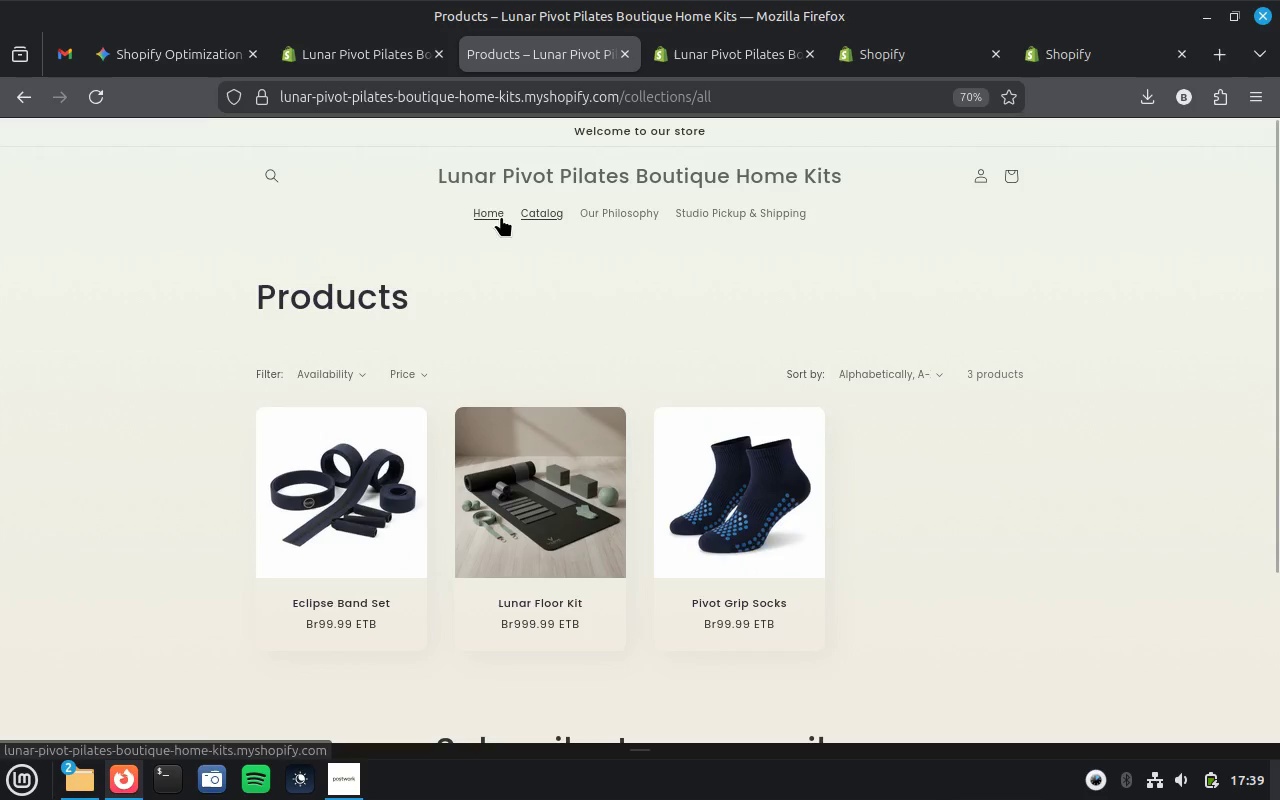 
left_click([494, 213])
 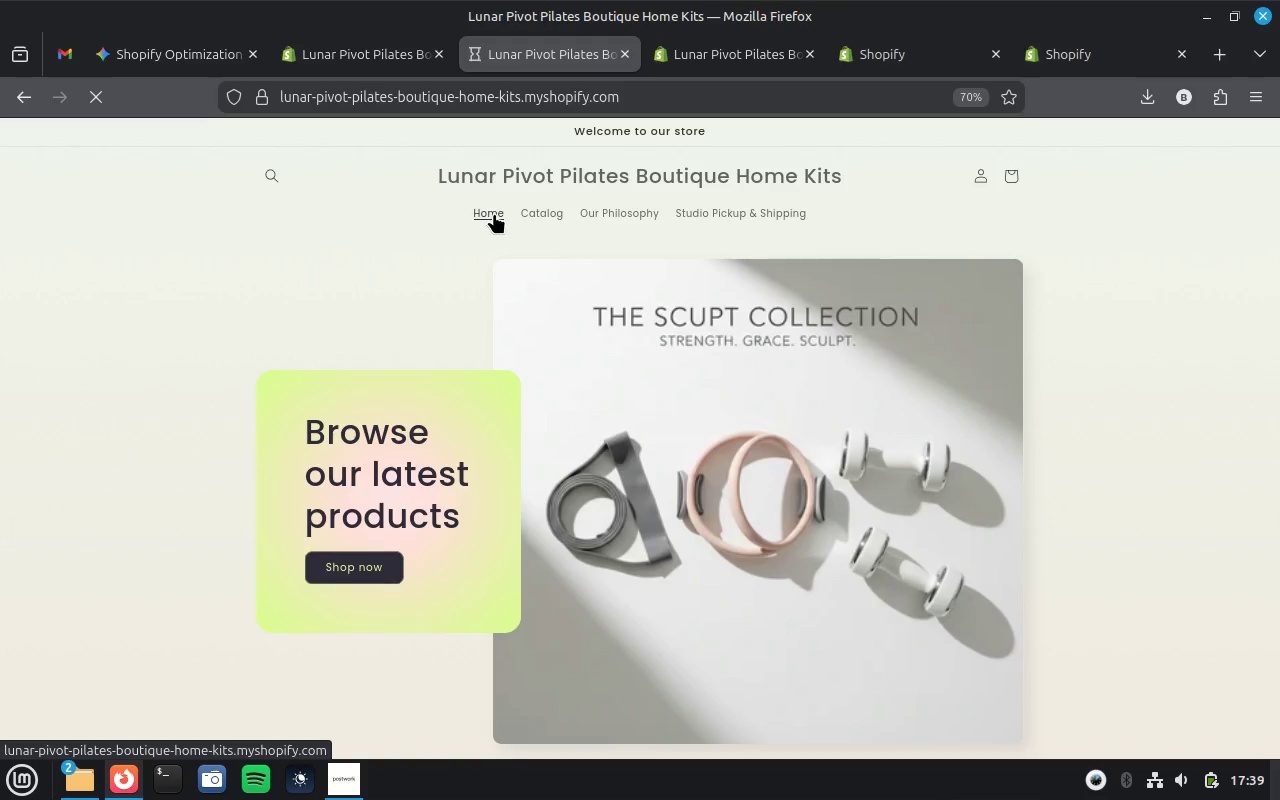 
wait(6.96)
 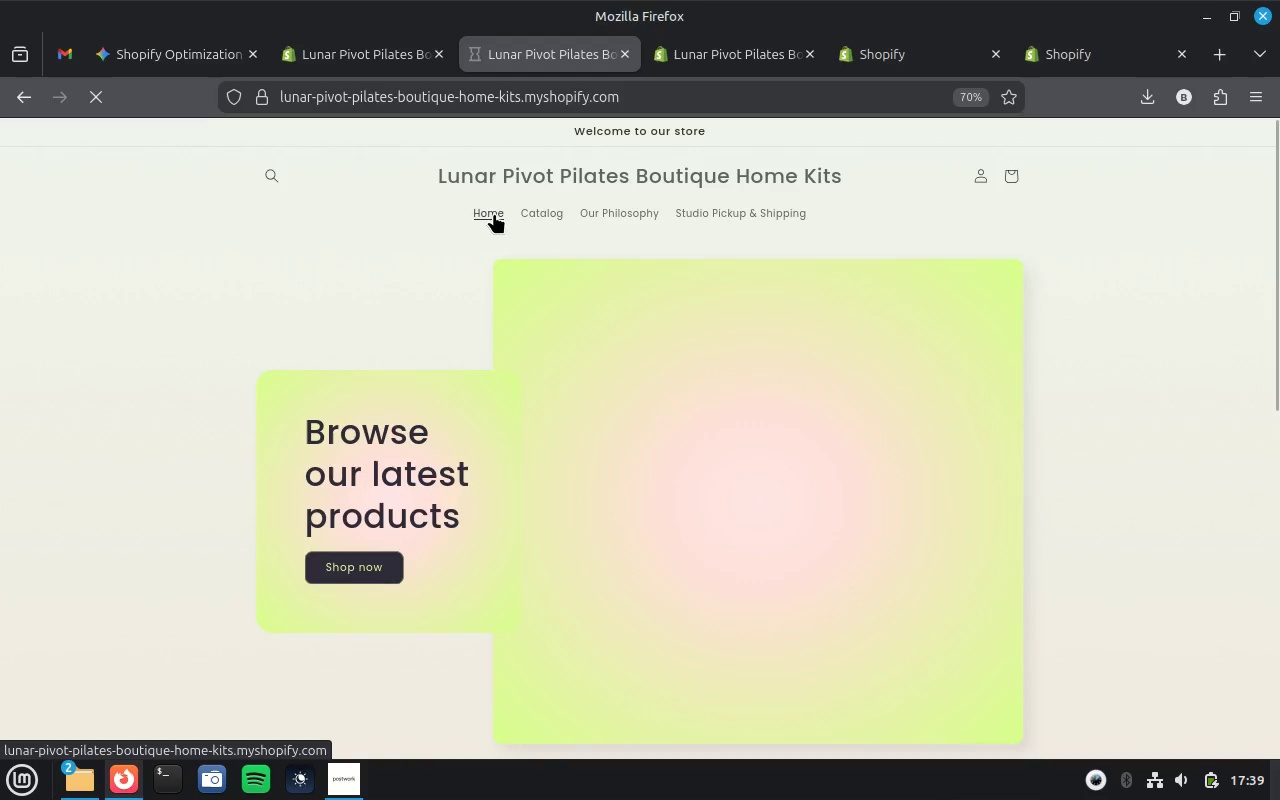 
left_click([733, 55])
 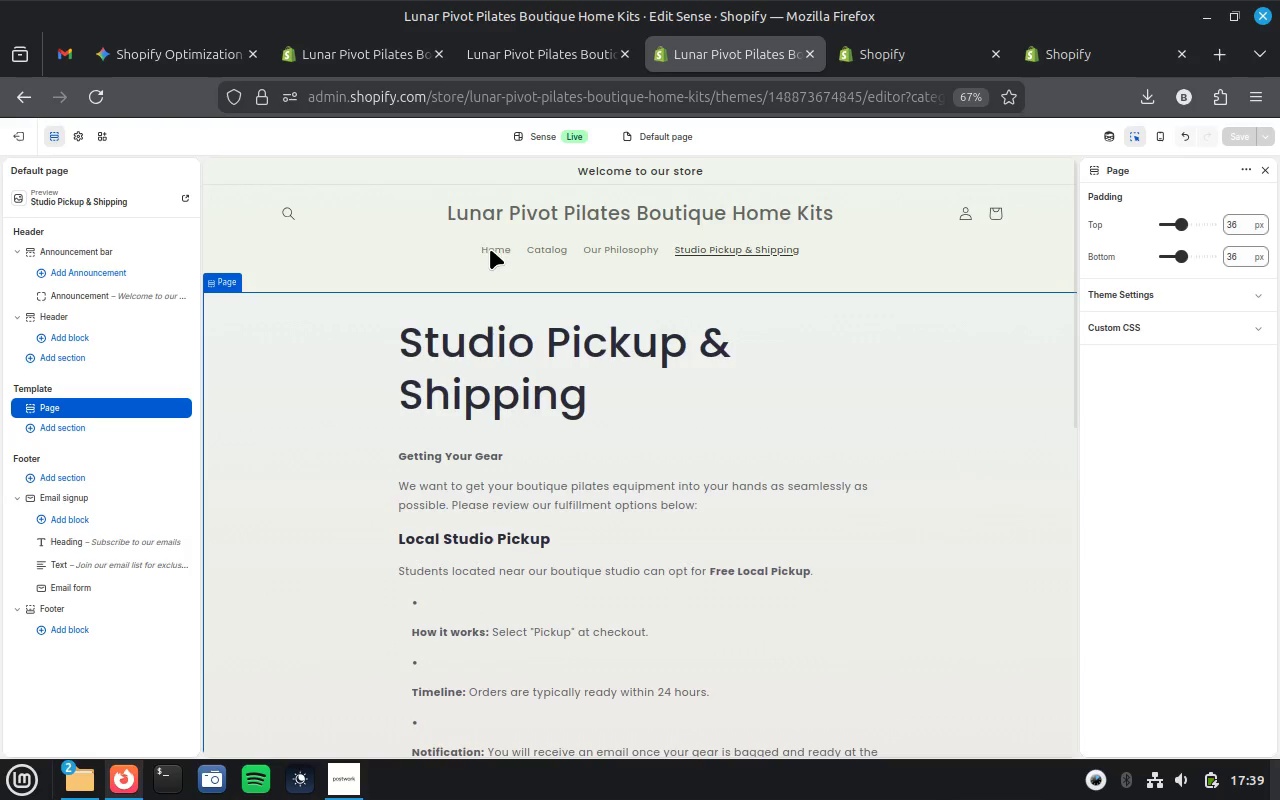 
left_click([492, 249])
 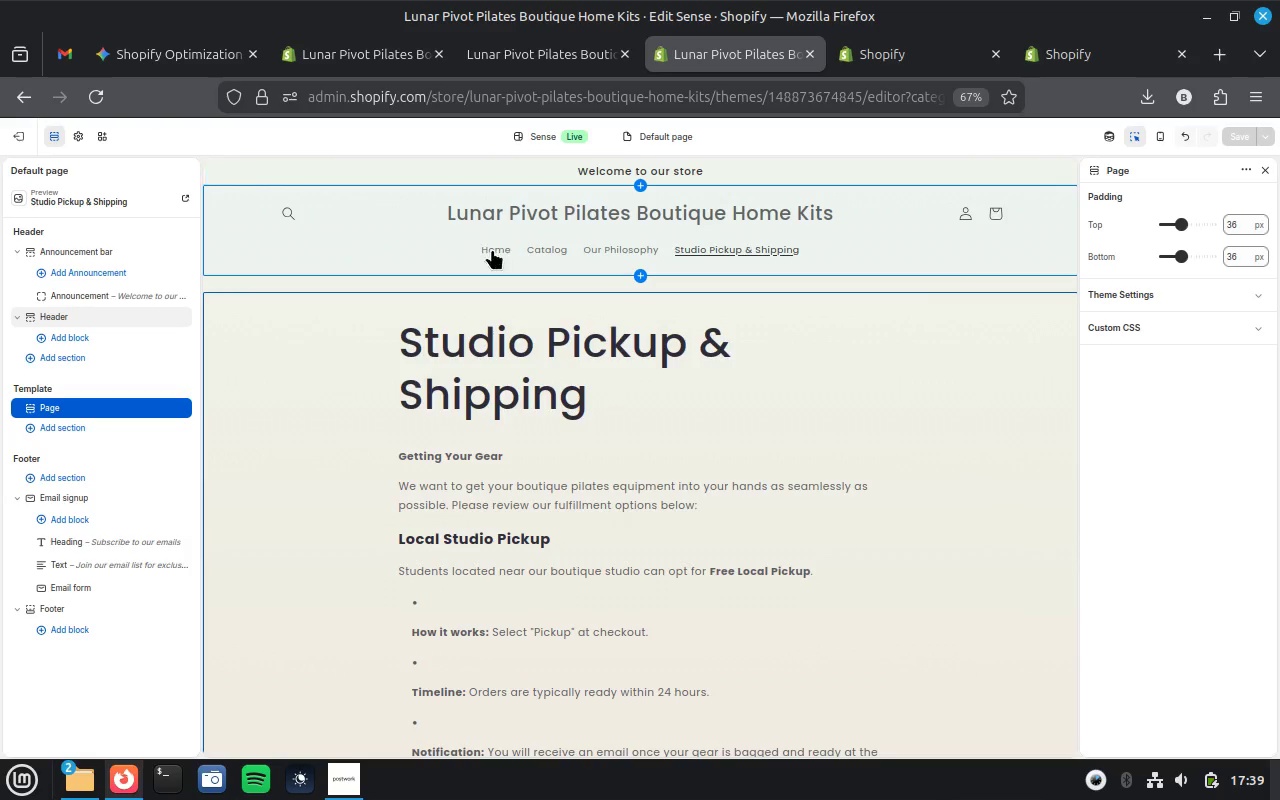 
left_click([492, 249])
 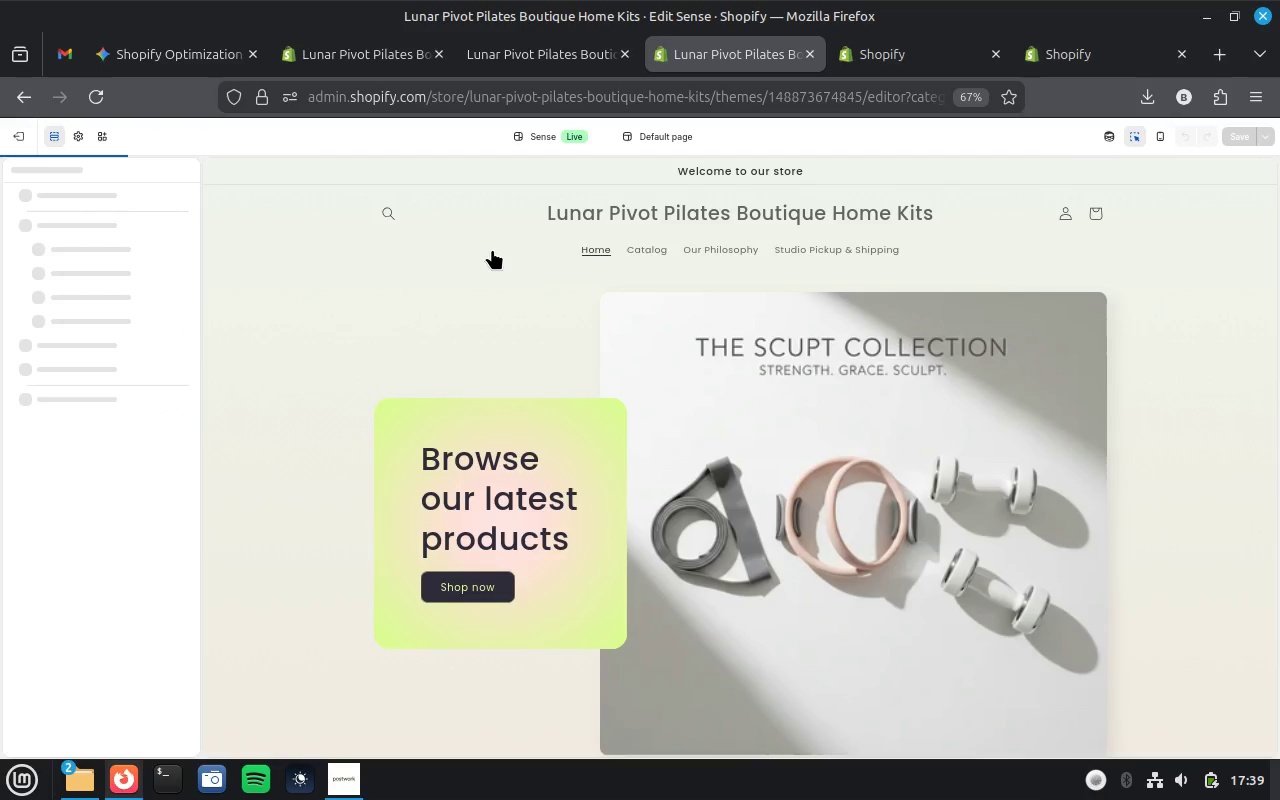 
wait(13.77)
 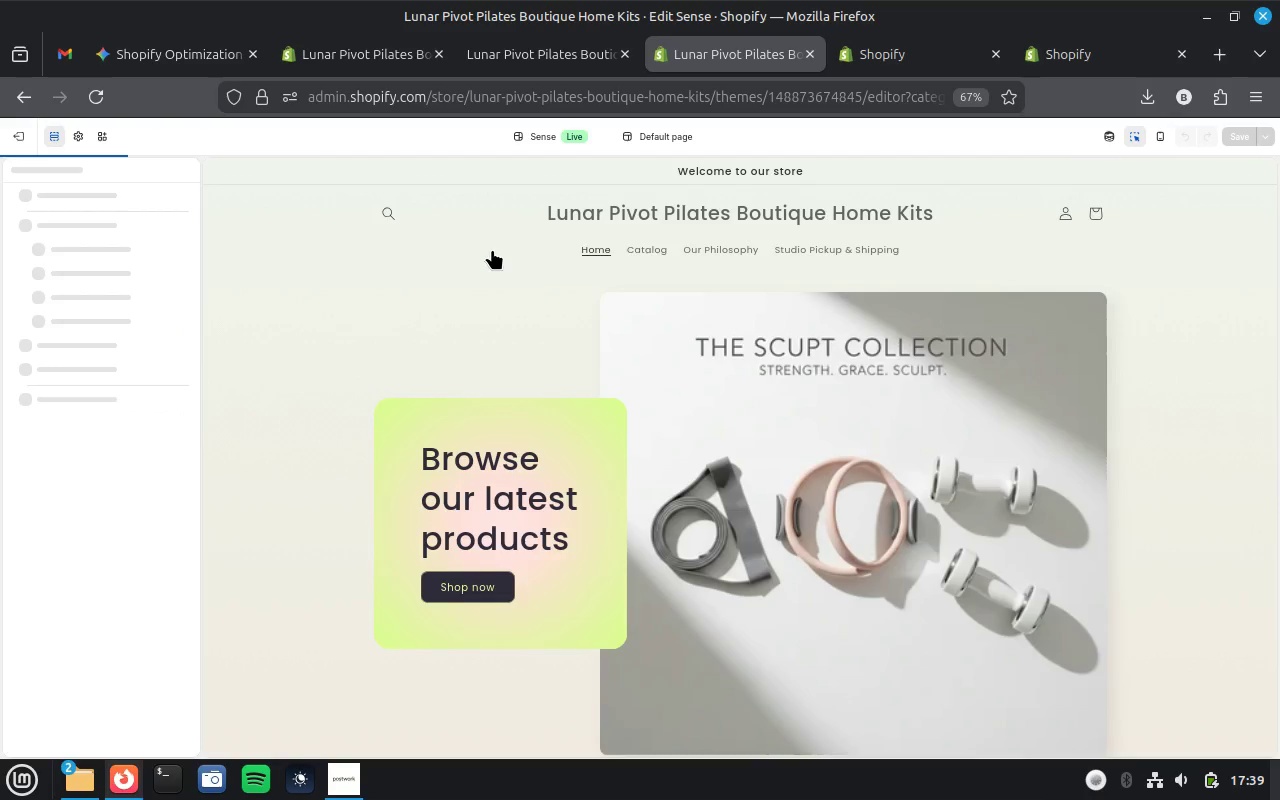 
left_click([604, 437])
 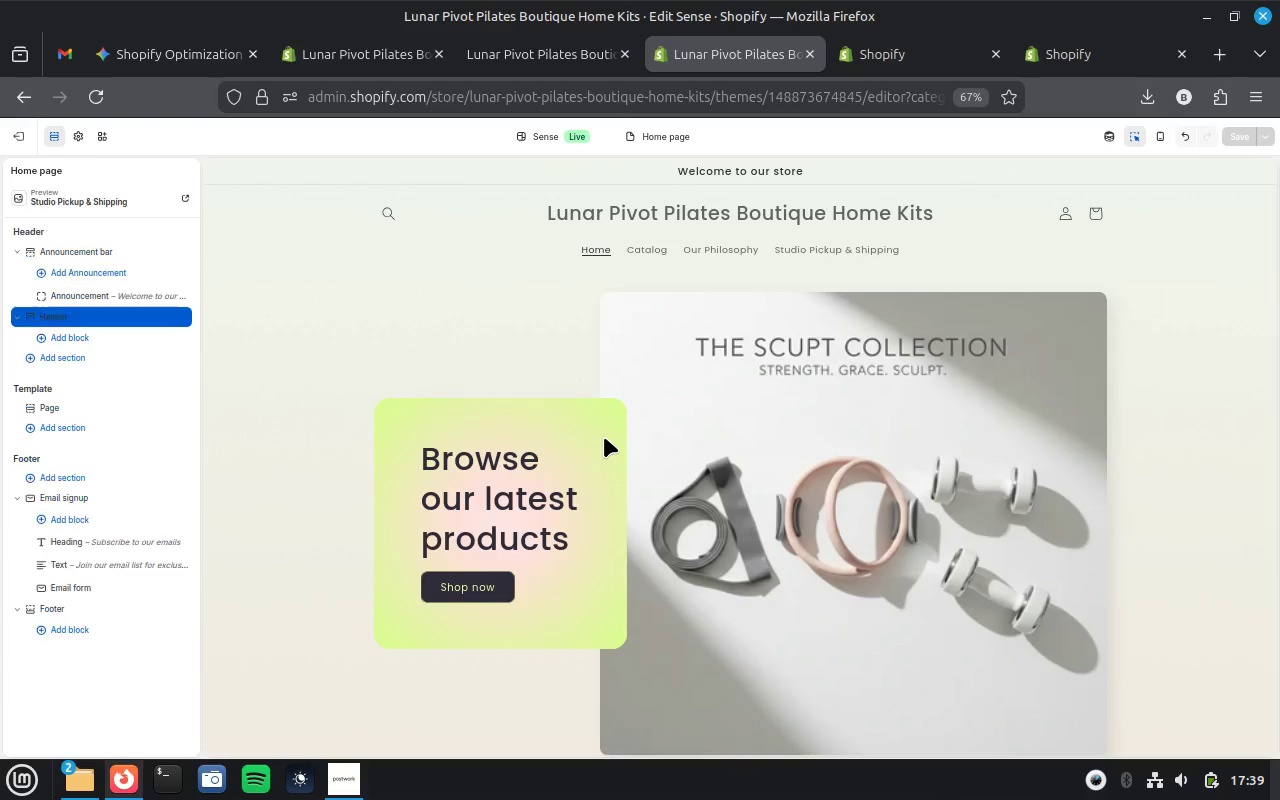 
double_click([604, 437])
 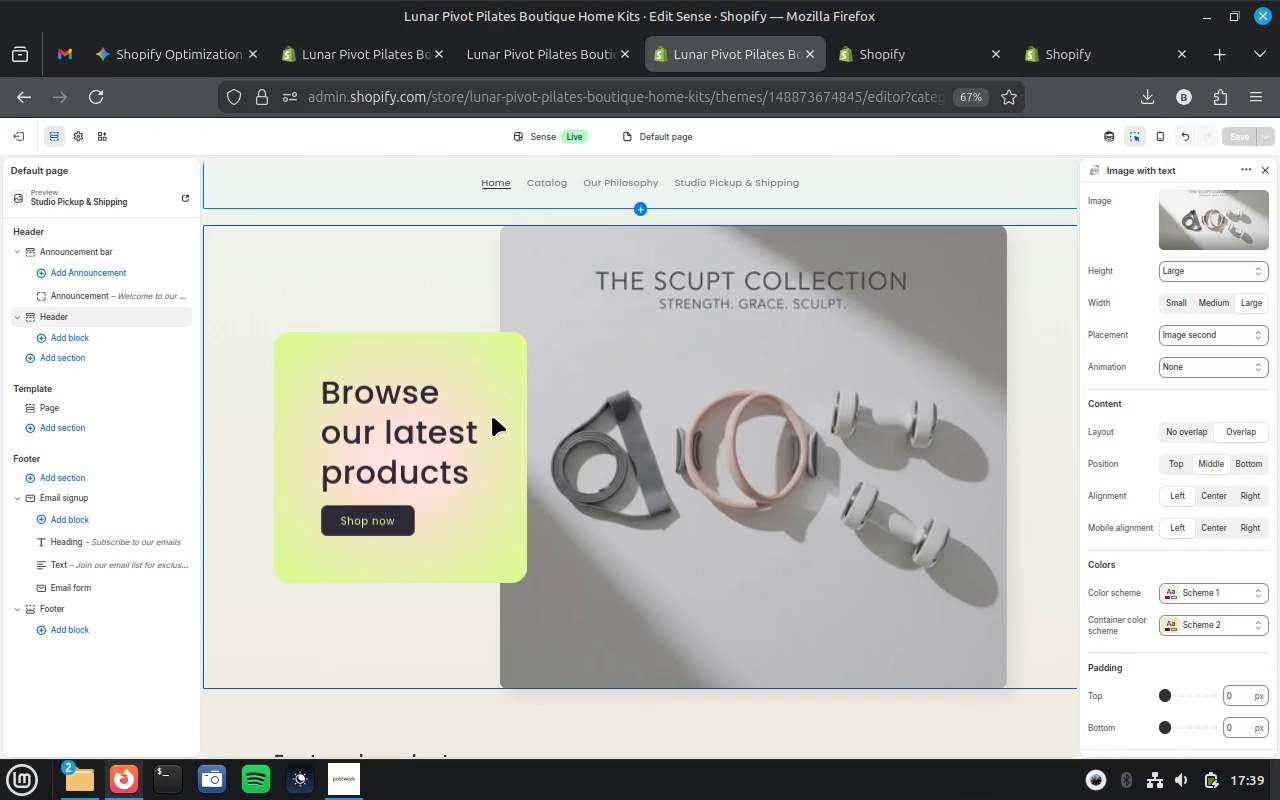 
left_click([488, 392])
 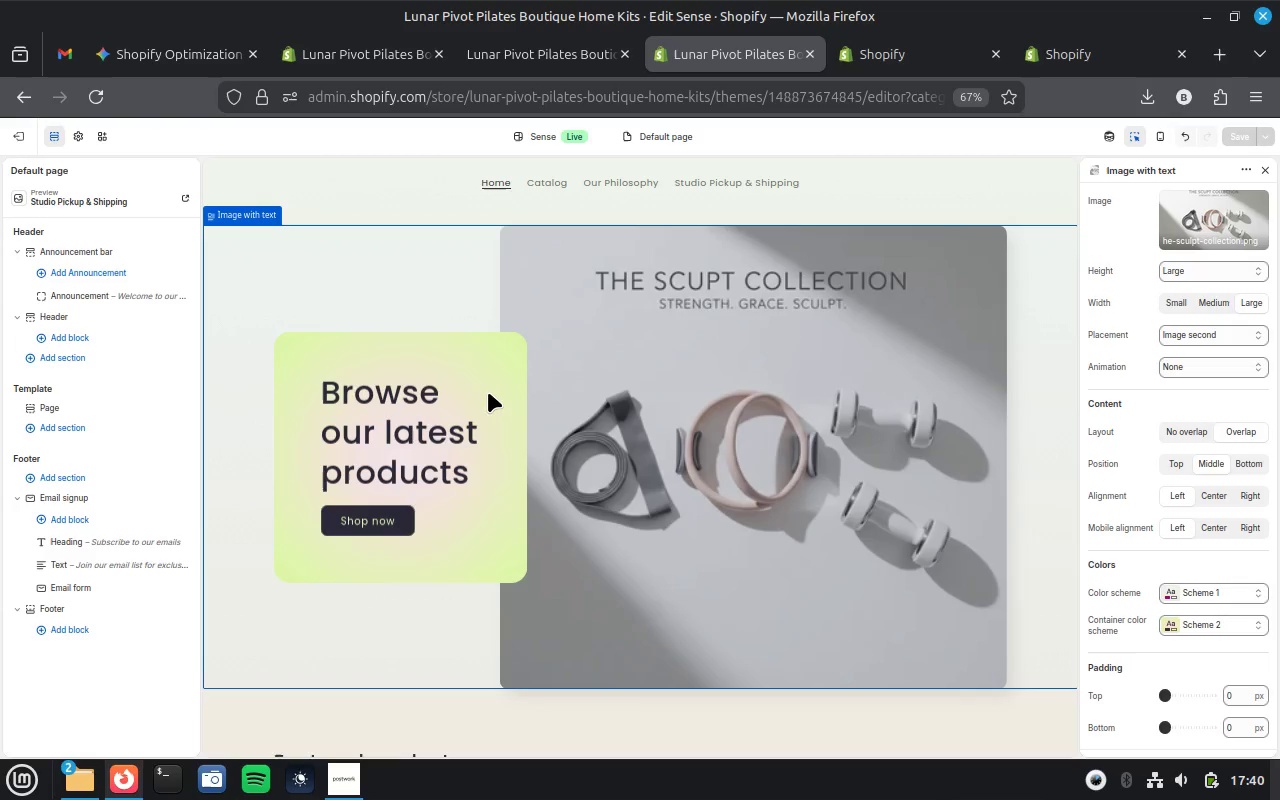 
wait(6.85)
 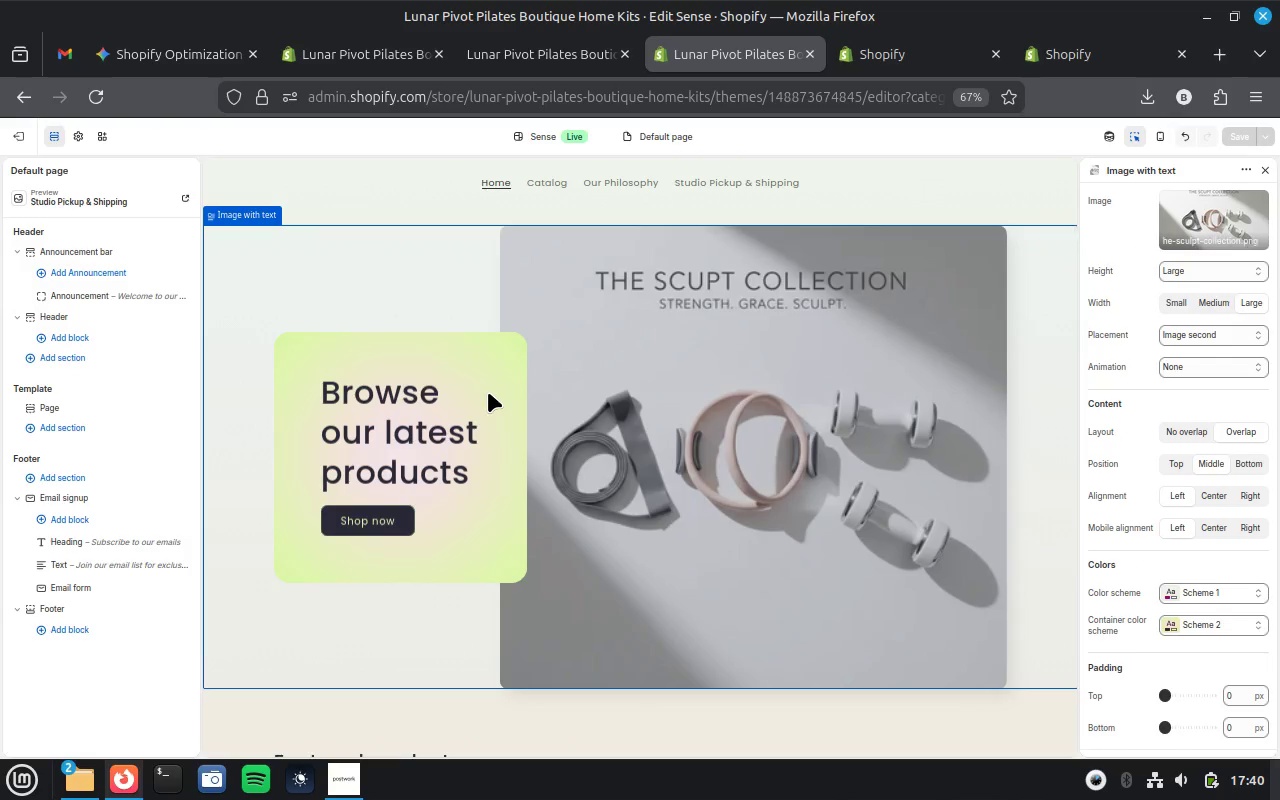 
left_click([488, 392])
 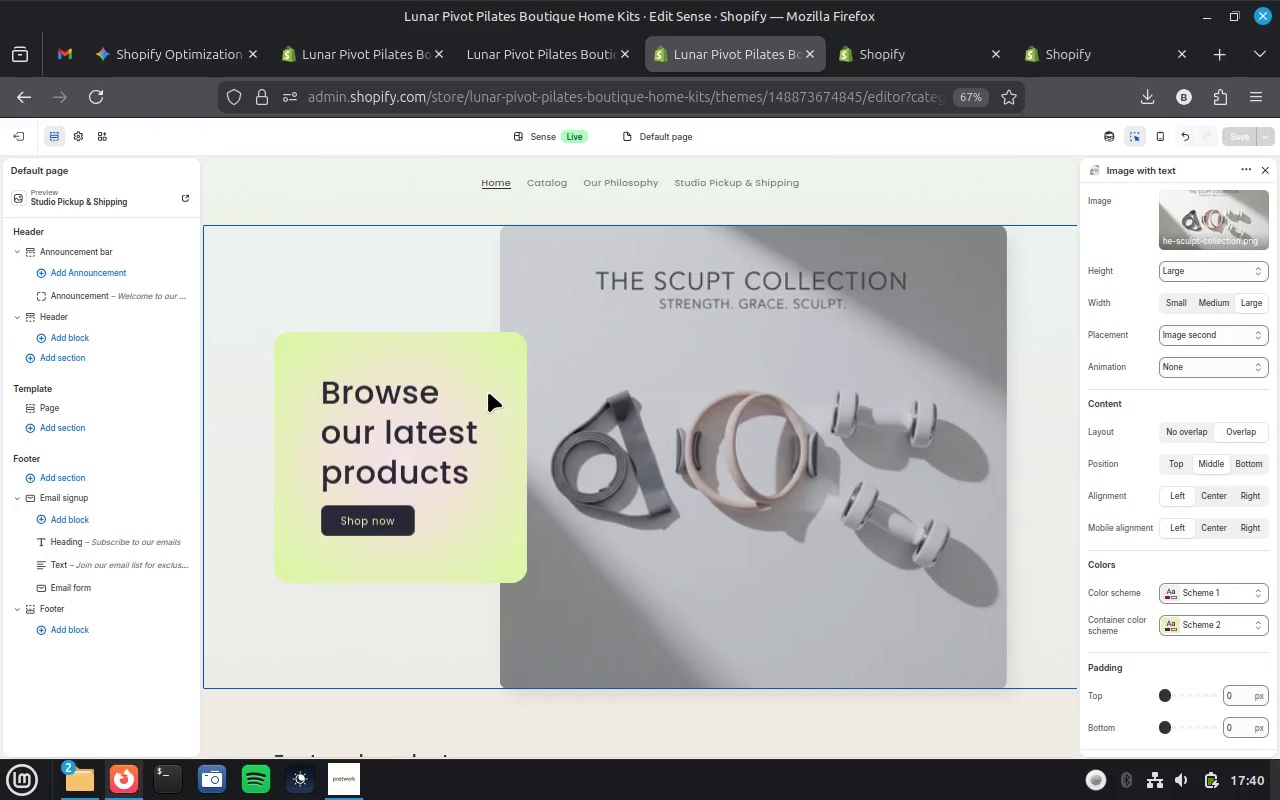 
double_click([488, 392])
 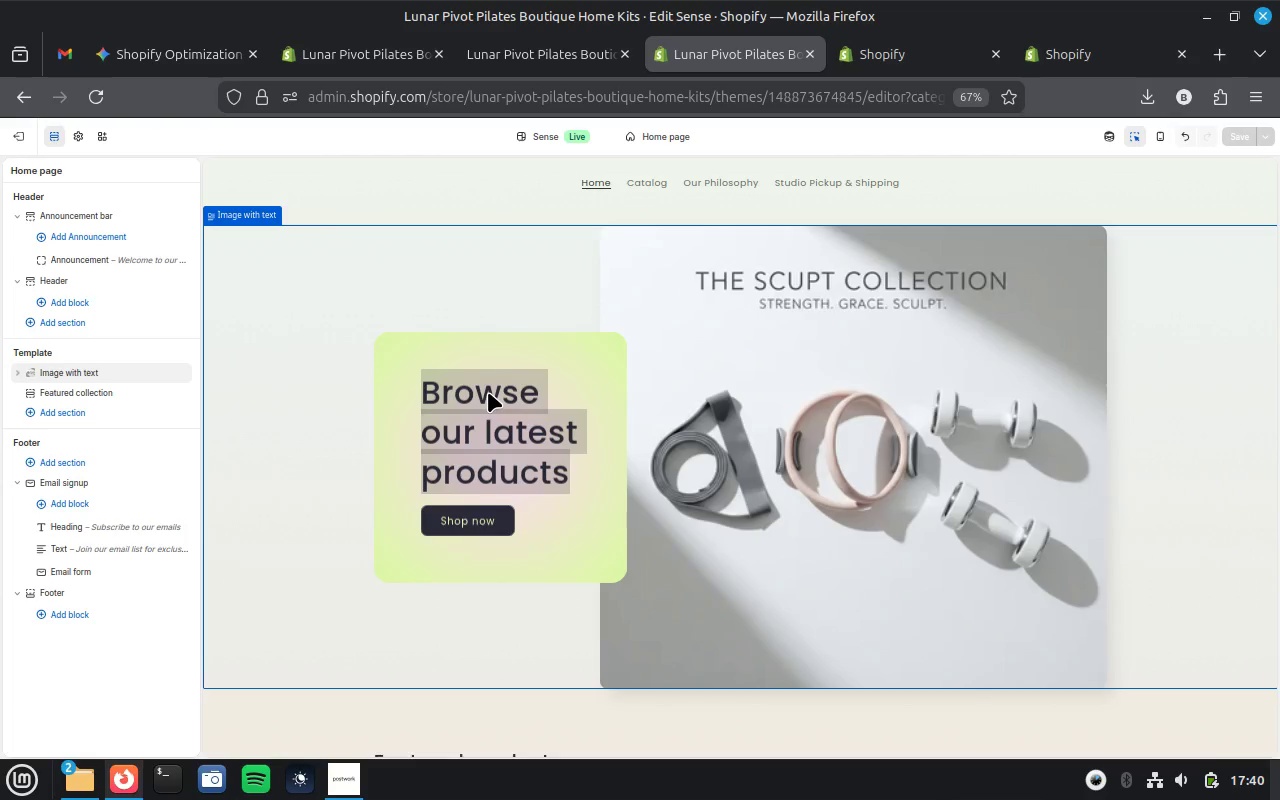 
wait(8.27)
 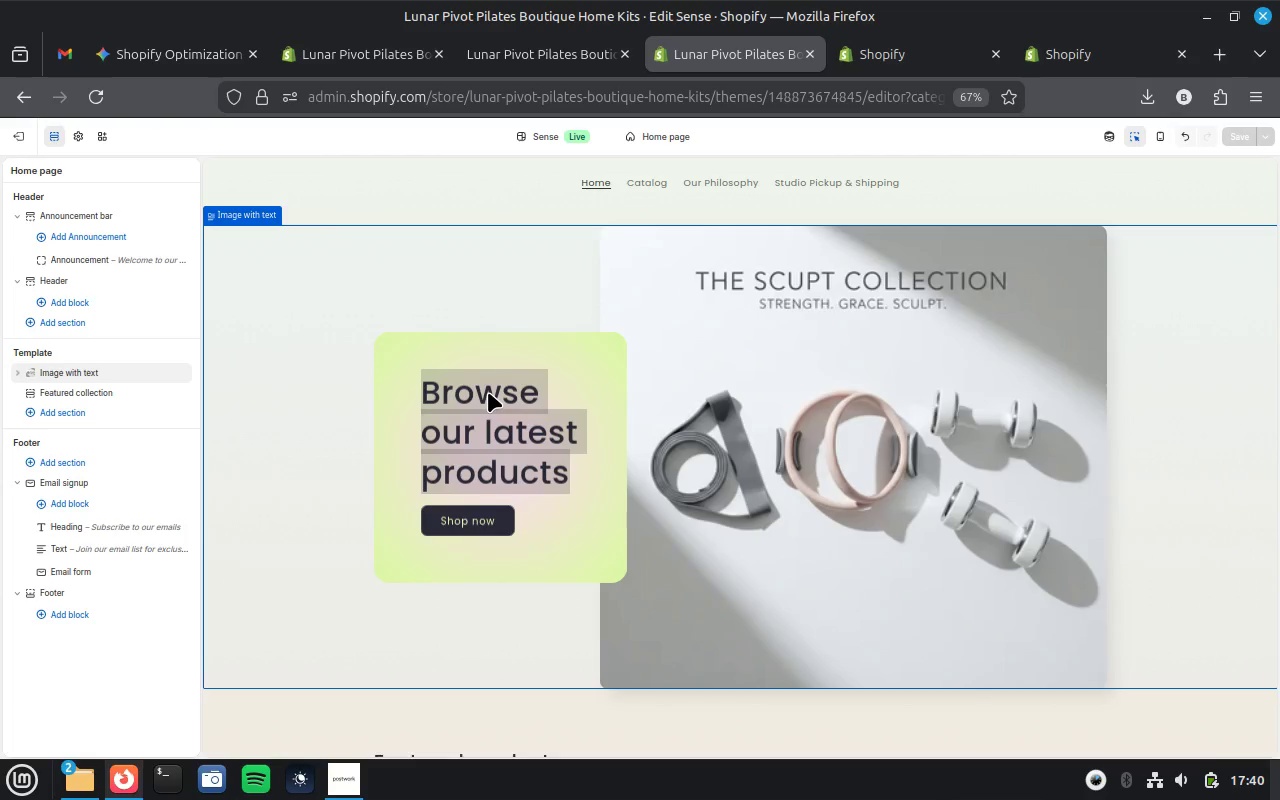 
left_click([488, 392])
 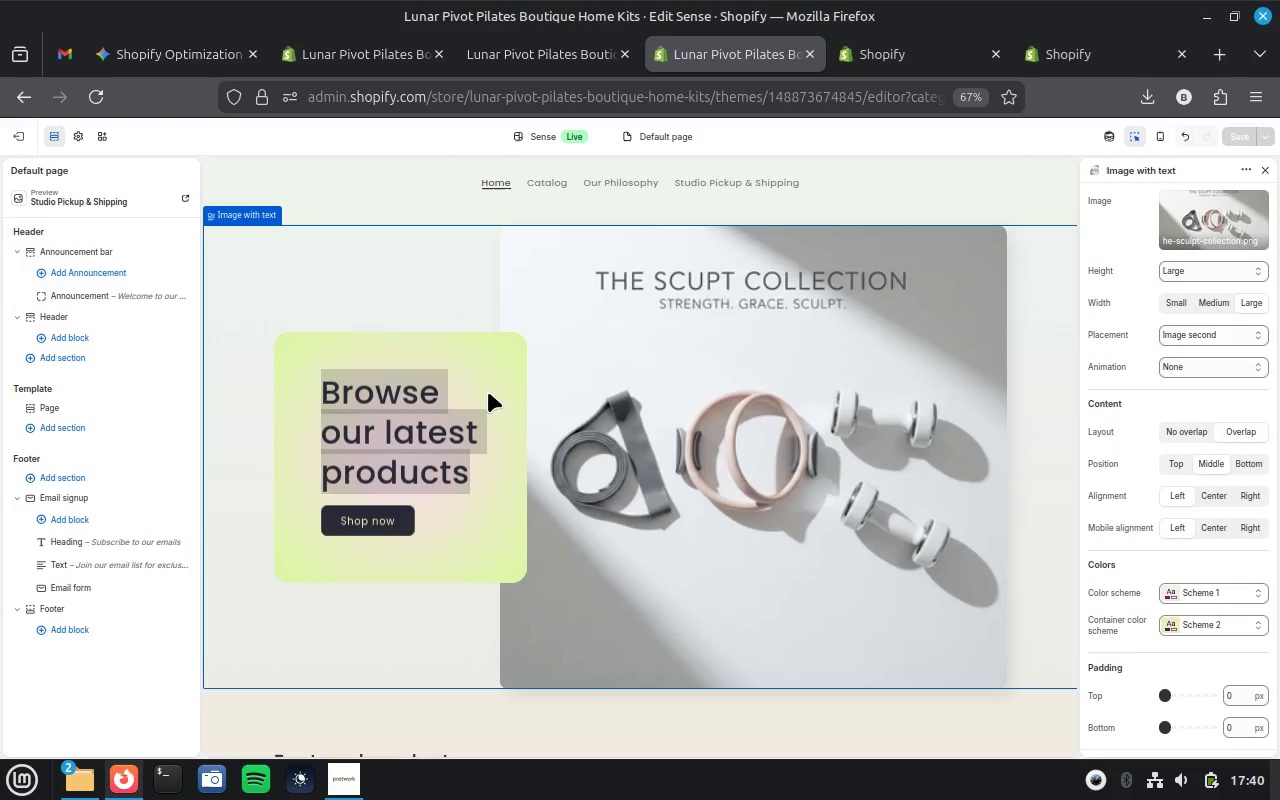 
wait(6.77)
 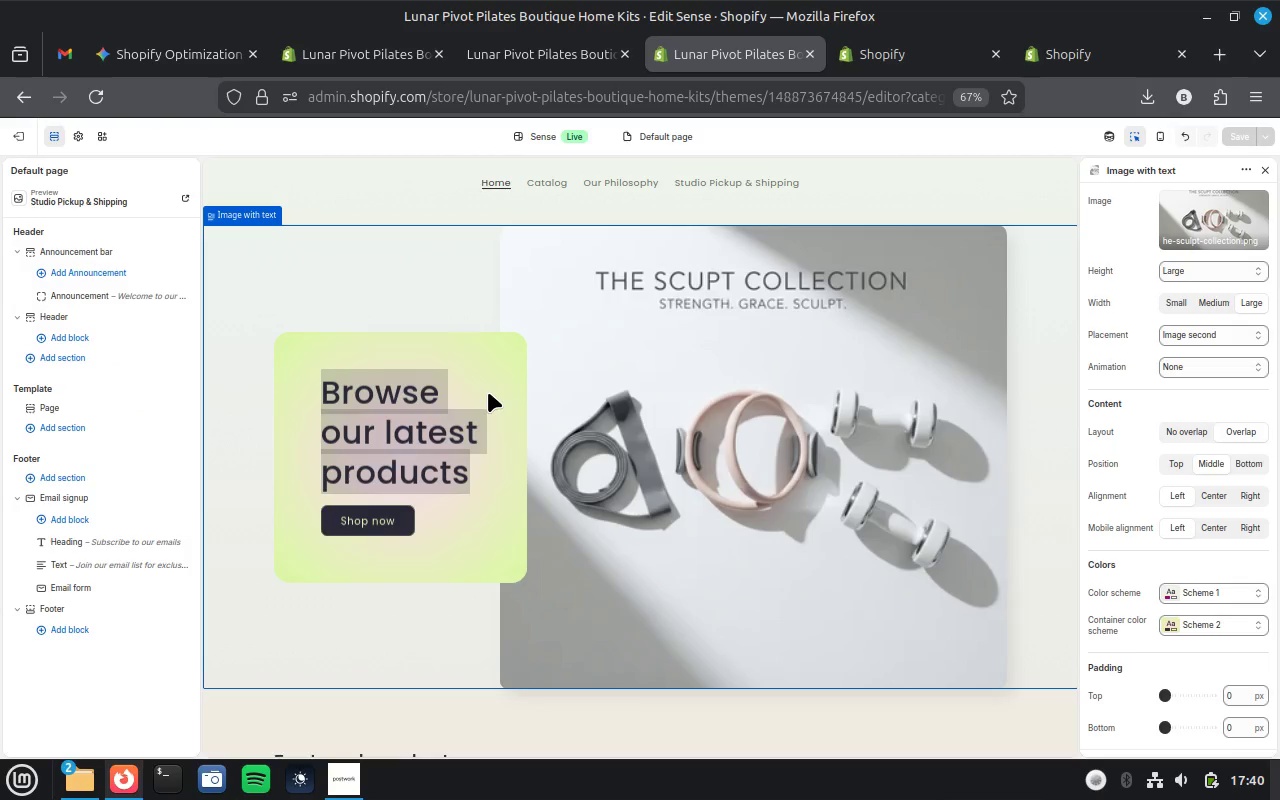 
left_click([503, 362])
 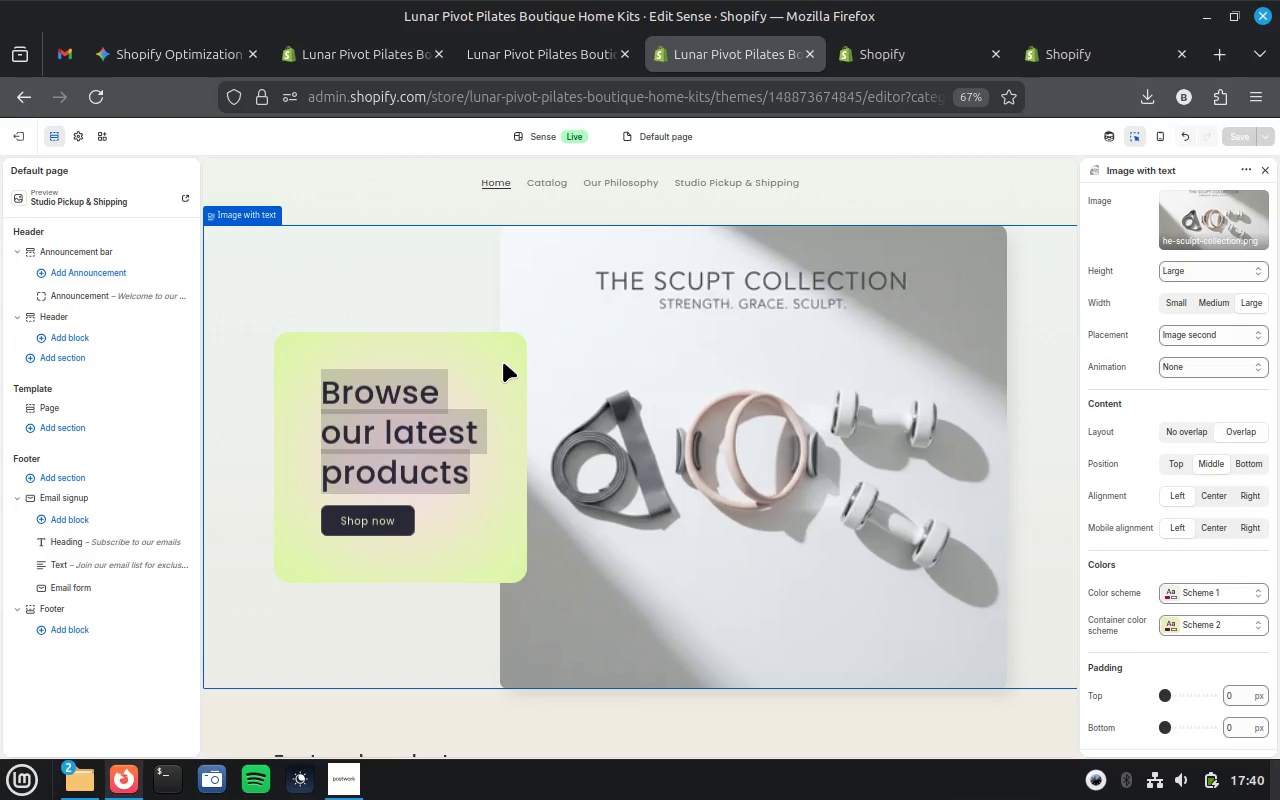 
wait(5.28)
 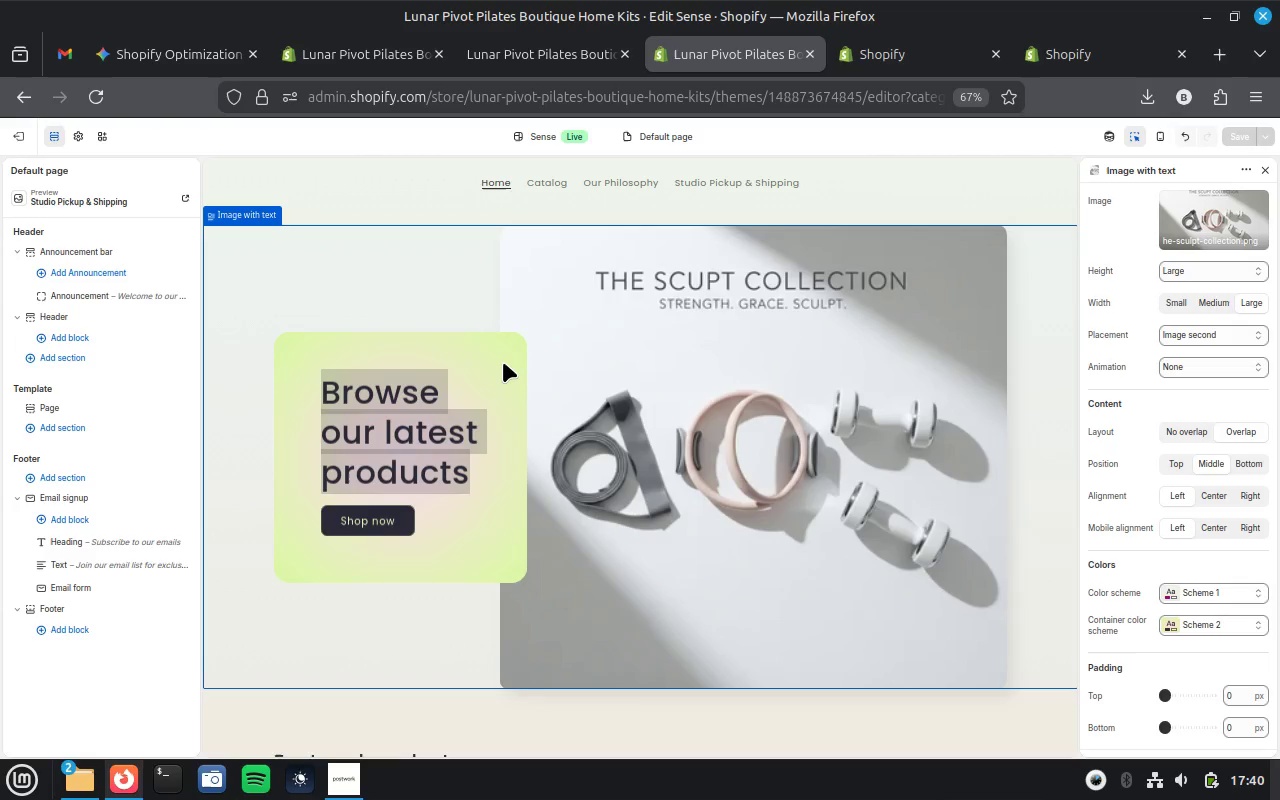 
double_click([503, 362])
 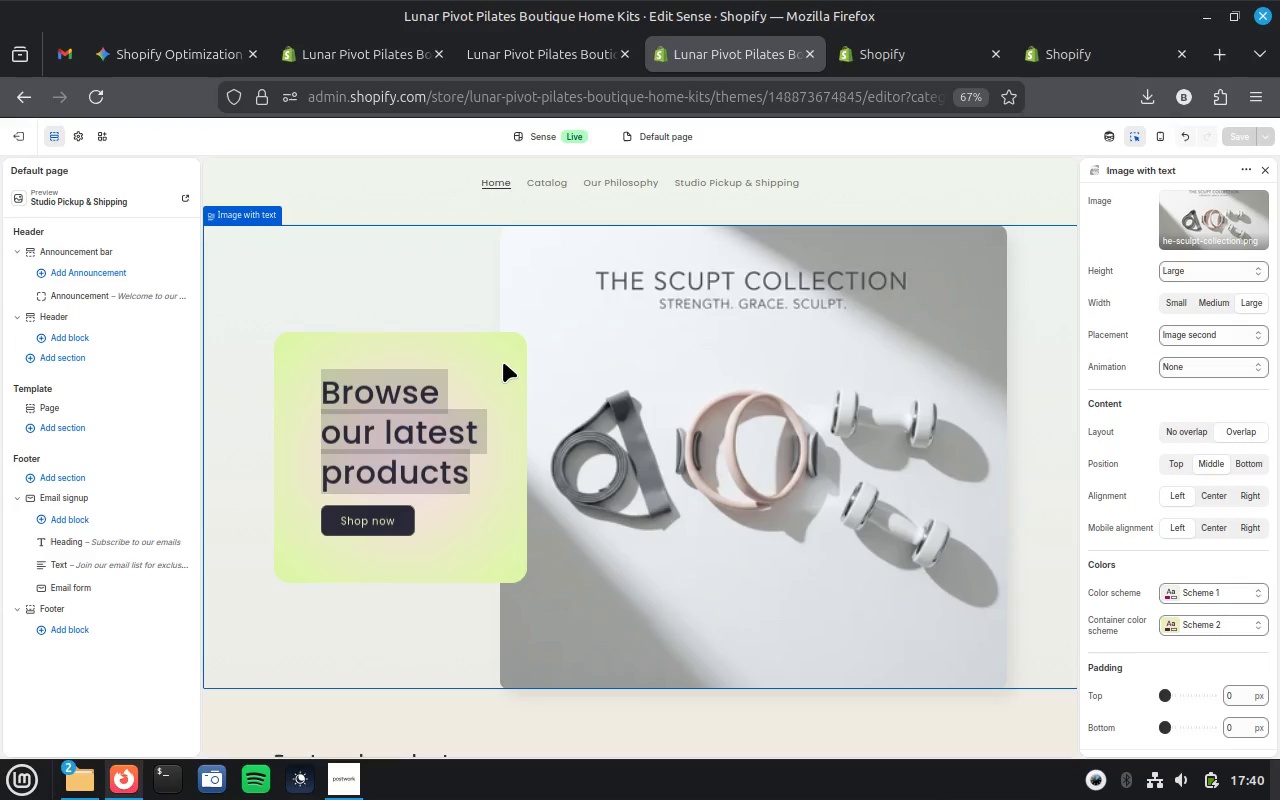 
wait(8.21)
 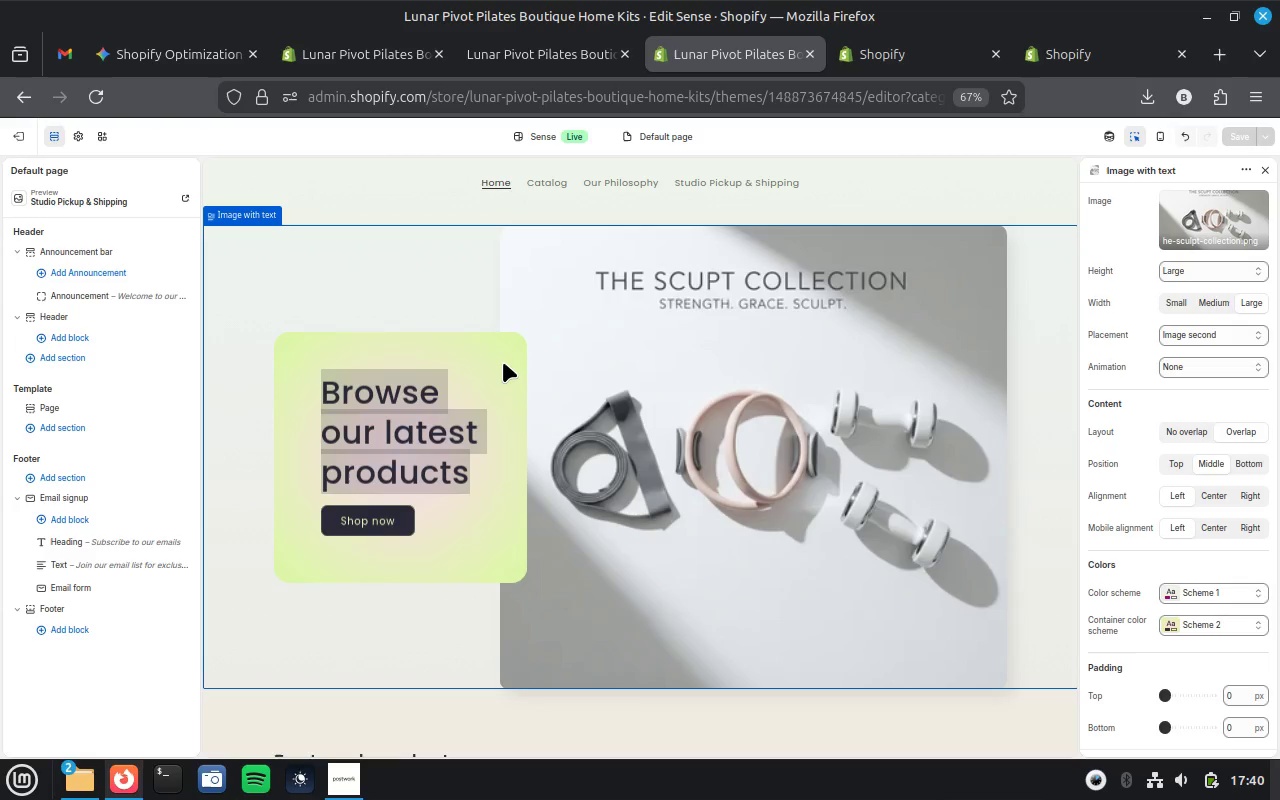 
mouse_move([109, 514])
 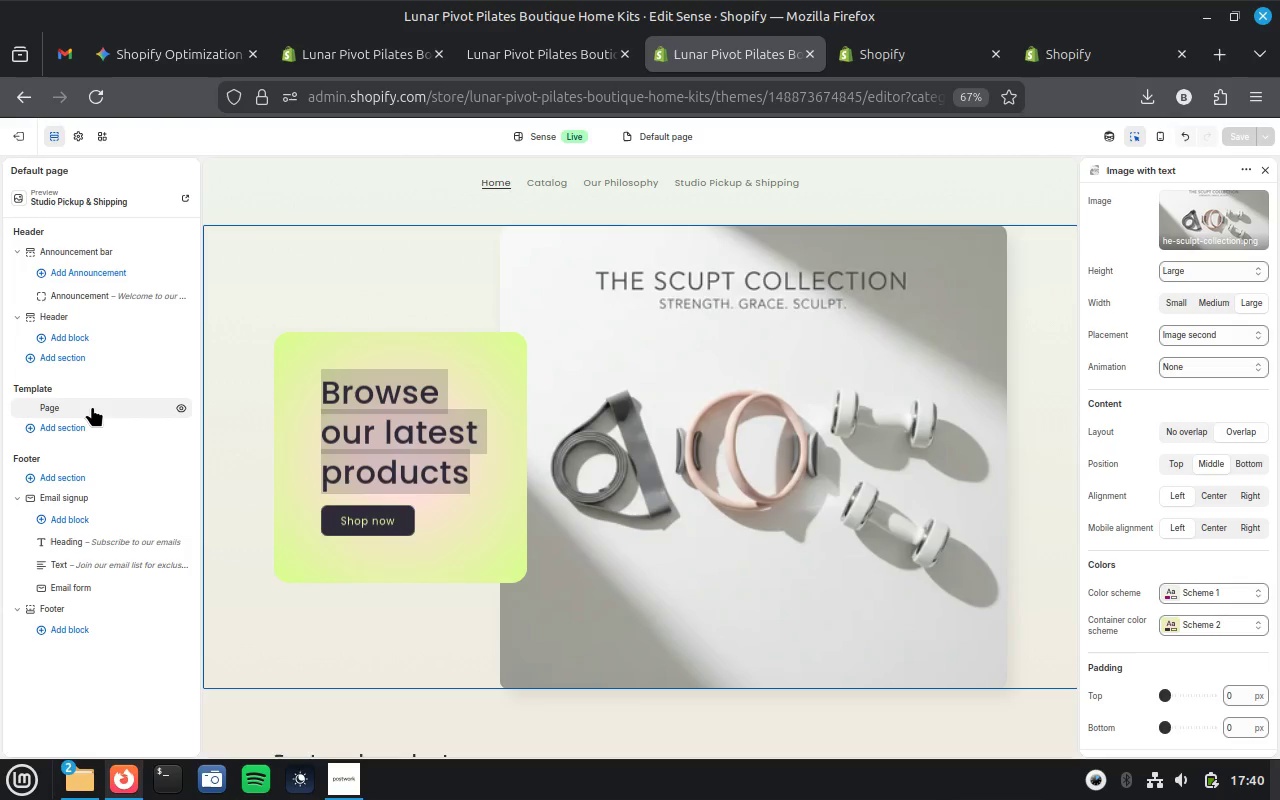 
left_click([92, 405])
 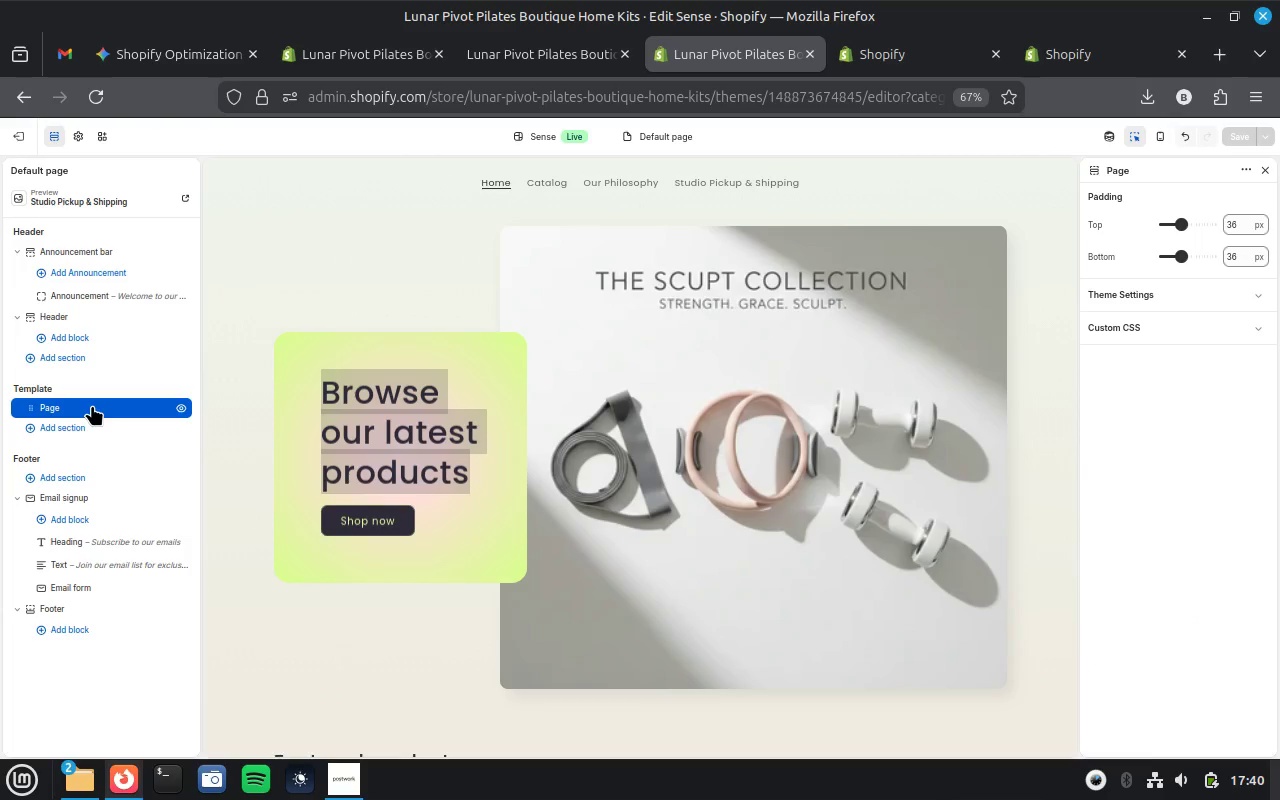 
double_click([92, 405])
 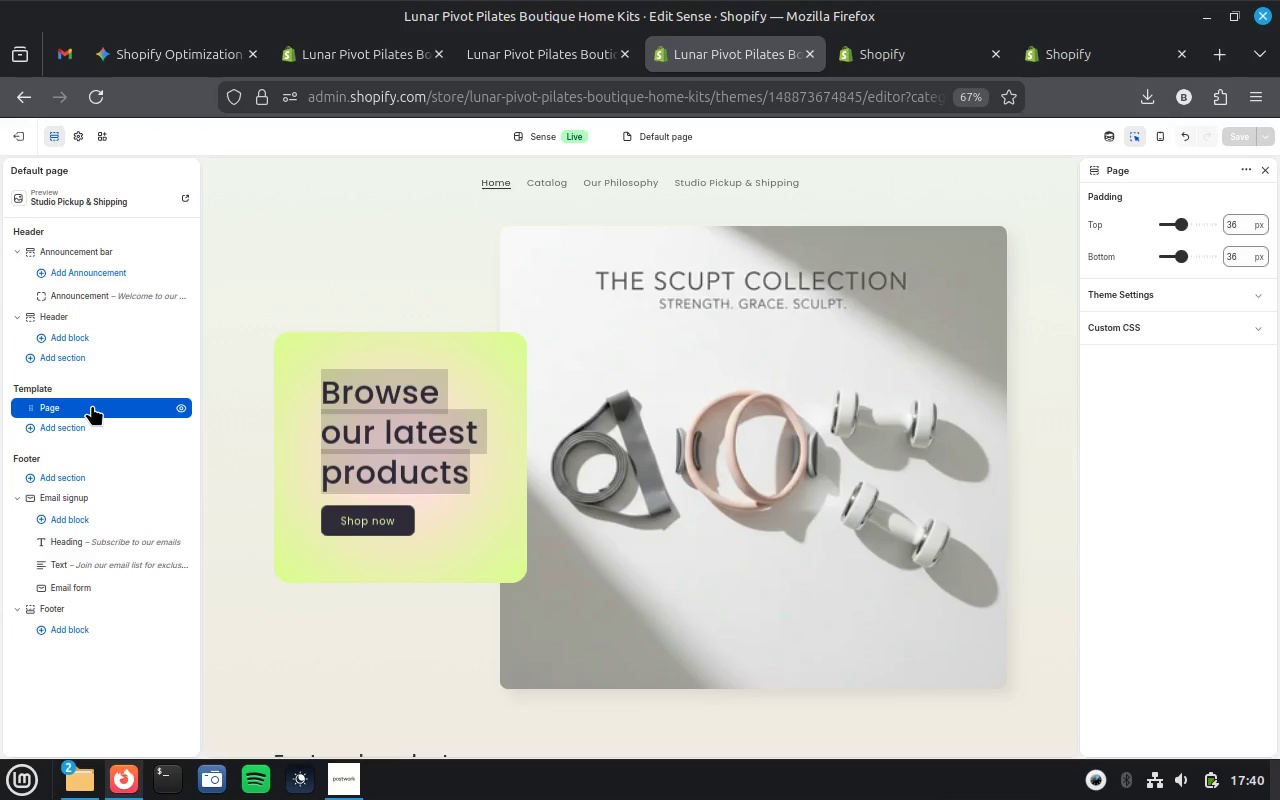 
wait(10.08)
 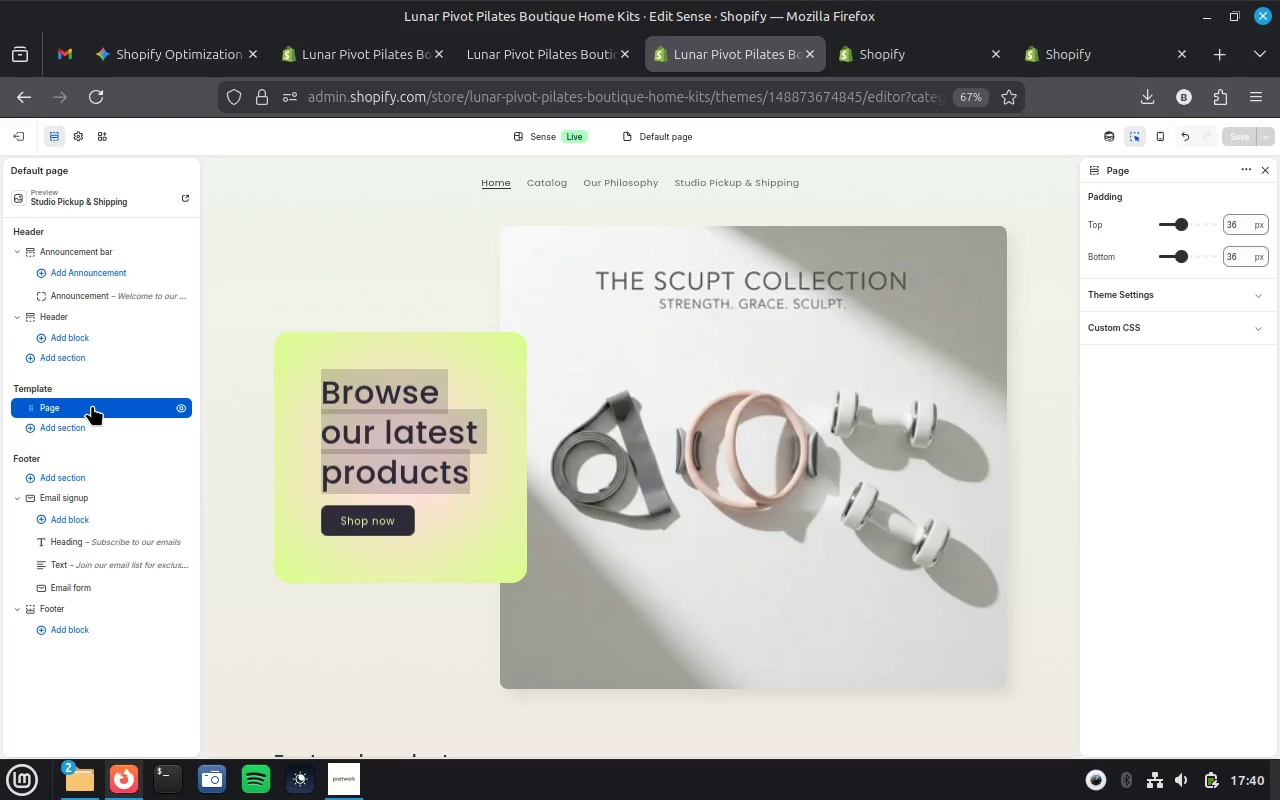 
mouse_move([113, 287])
 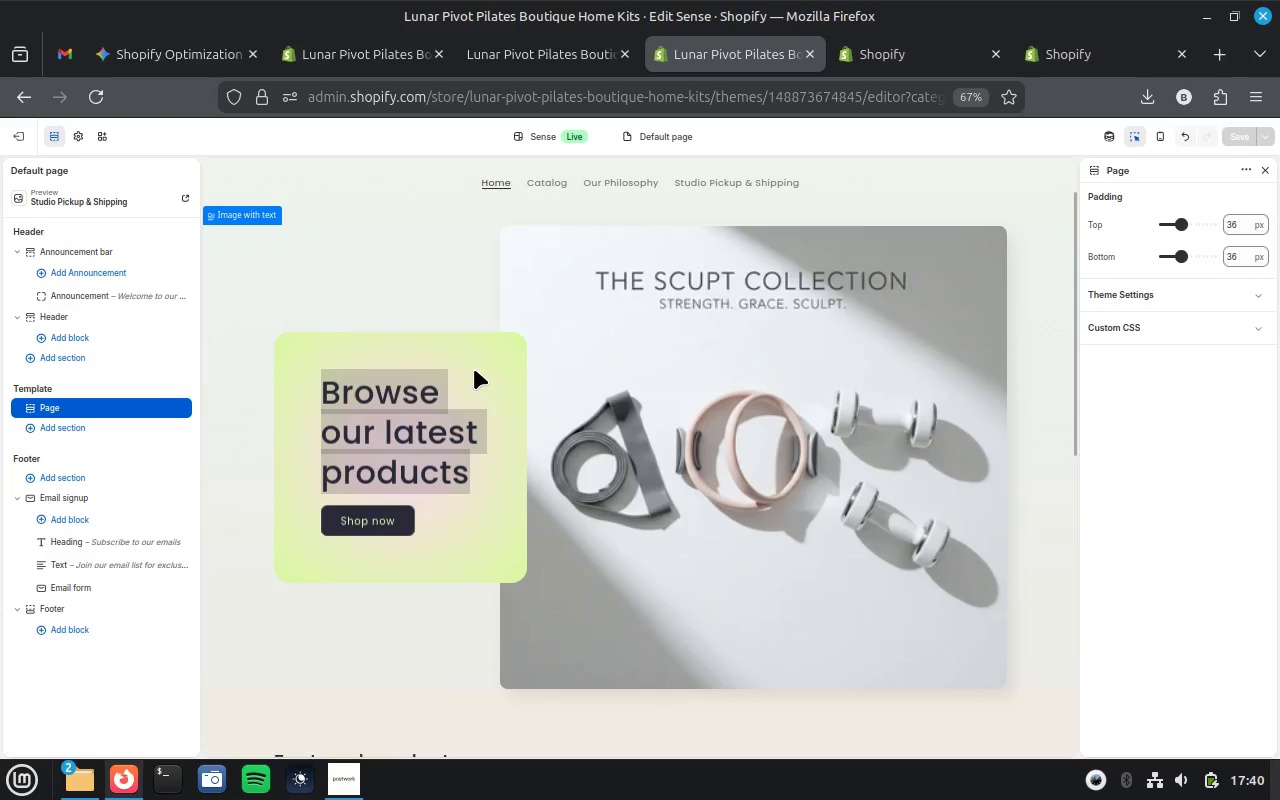 
left_click([481, 377])
 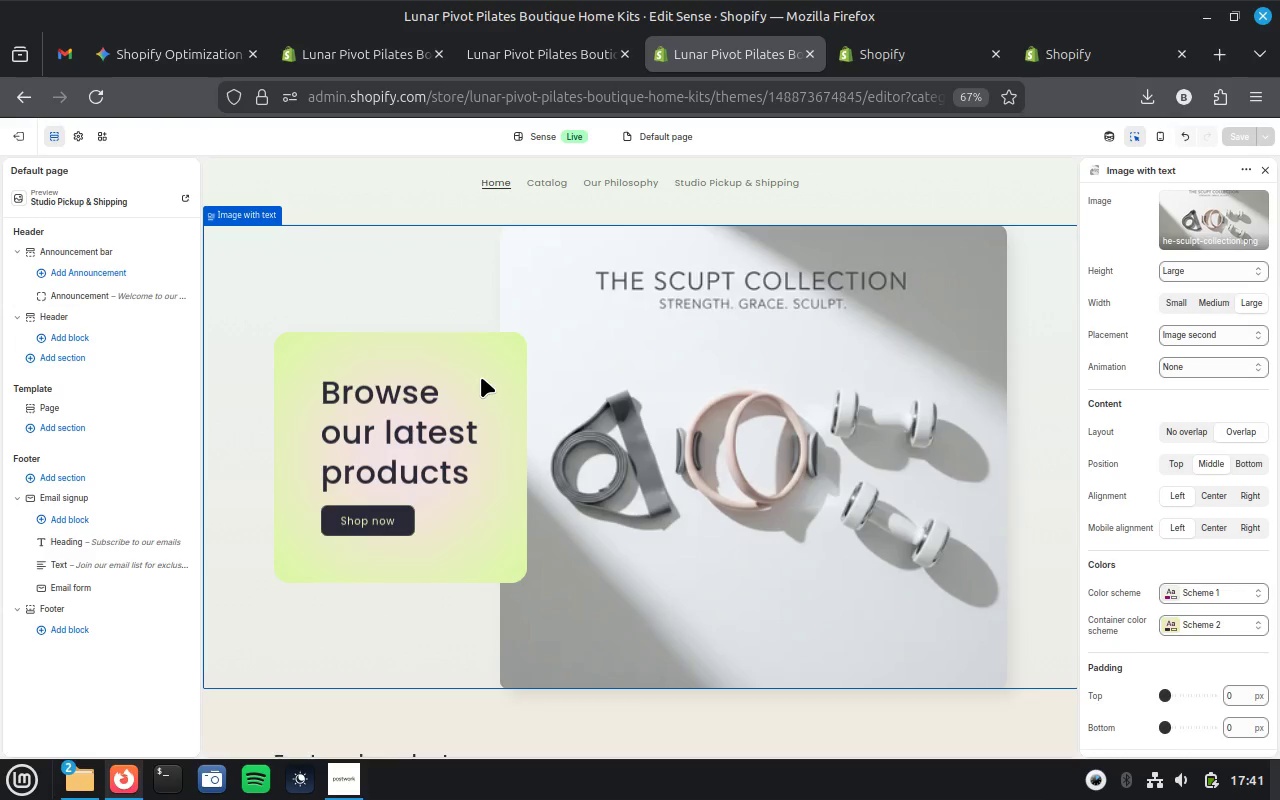 
scroll: coordinate [1202, 455], scroll_direction: down, amount: 6.0
 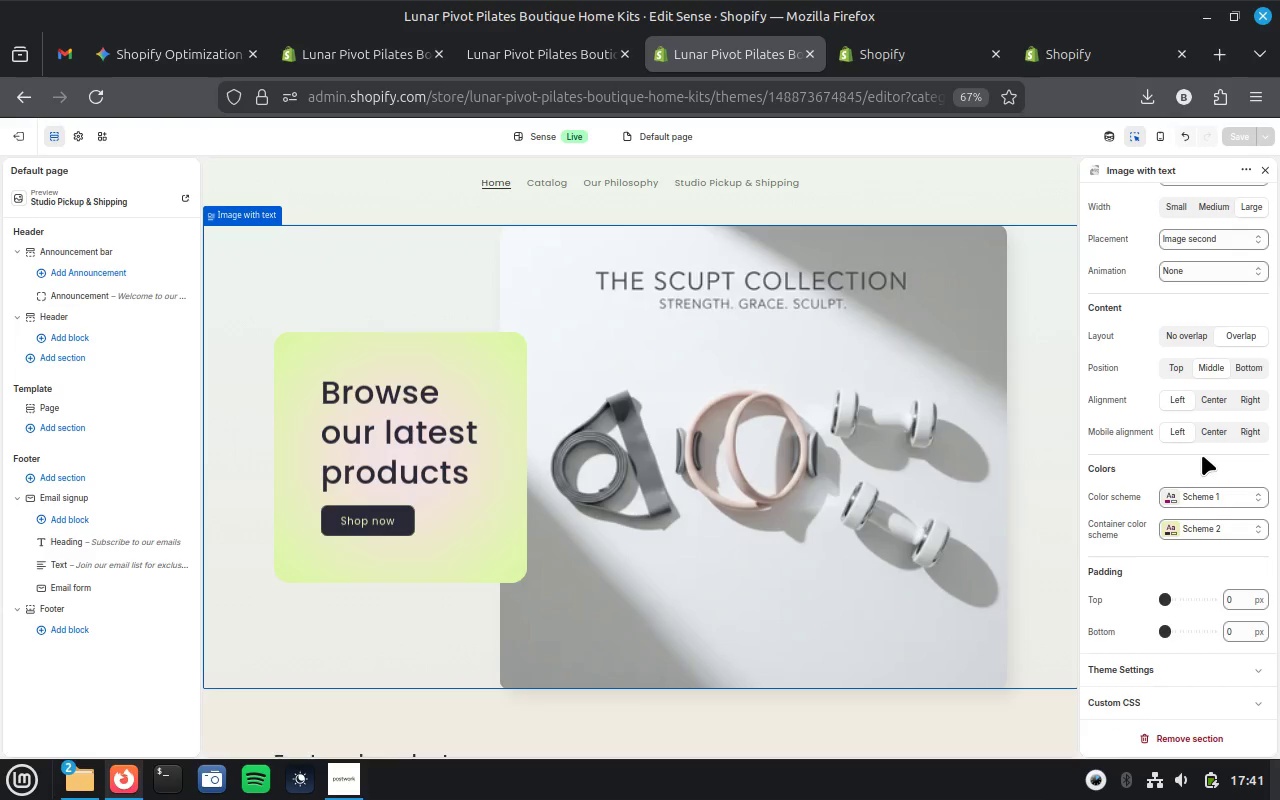 
scroll: coordinate [1202, 455], scroll_direction: up, amount: 8.0
 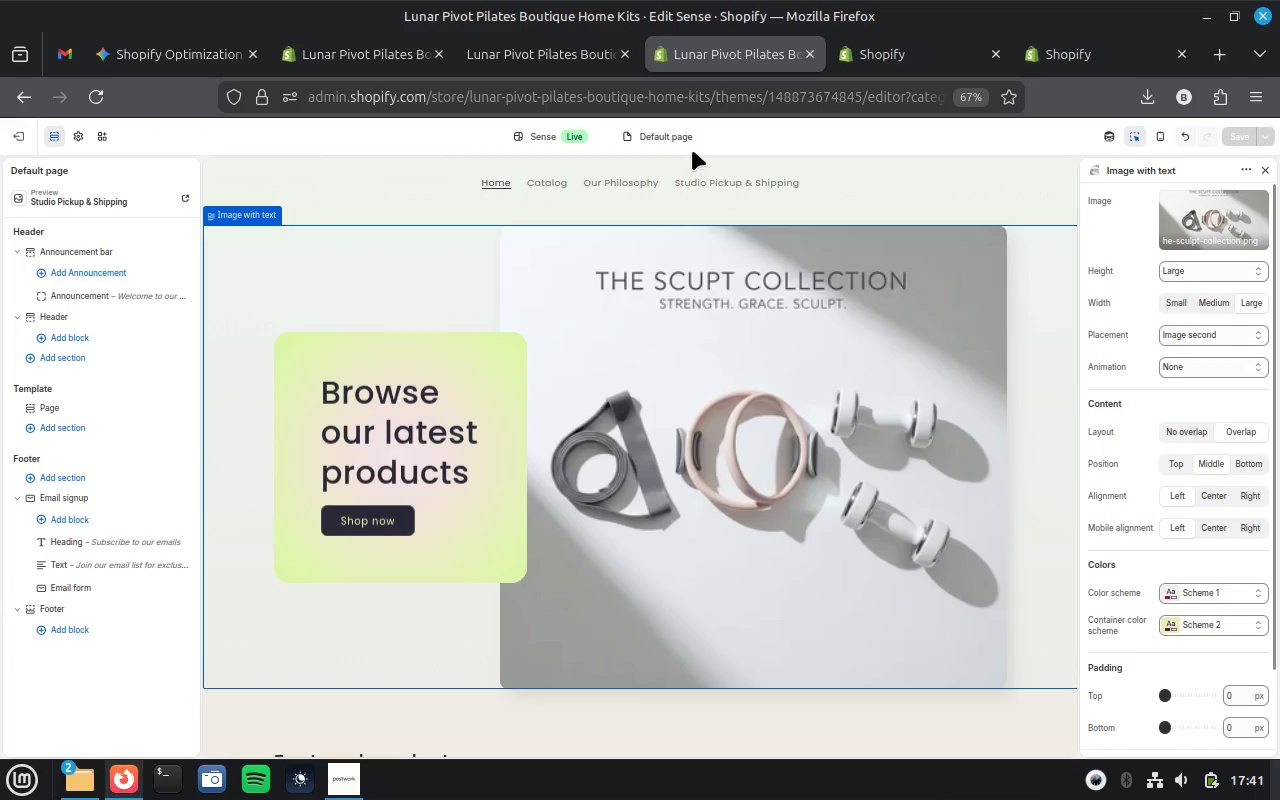 
left_click([547, 49])
 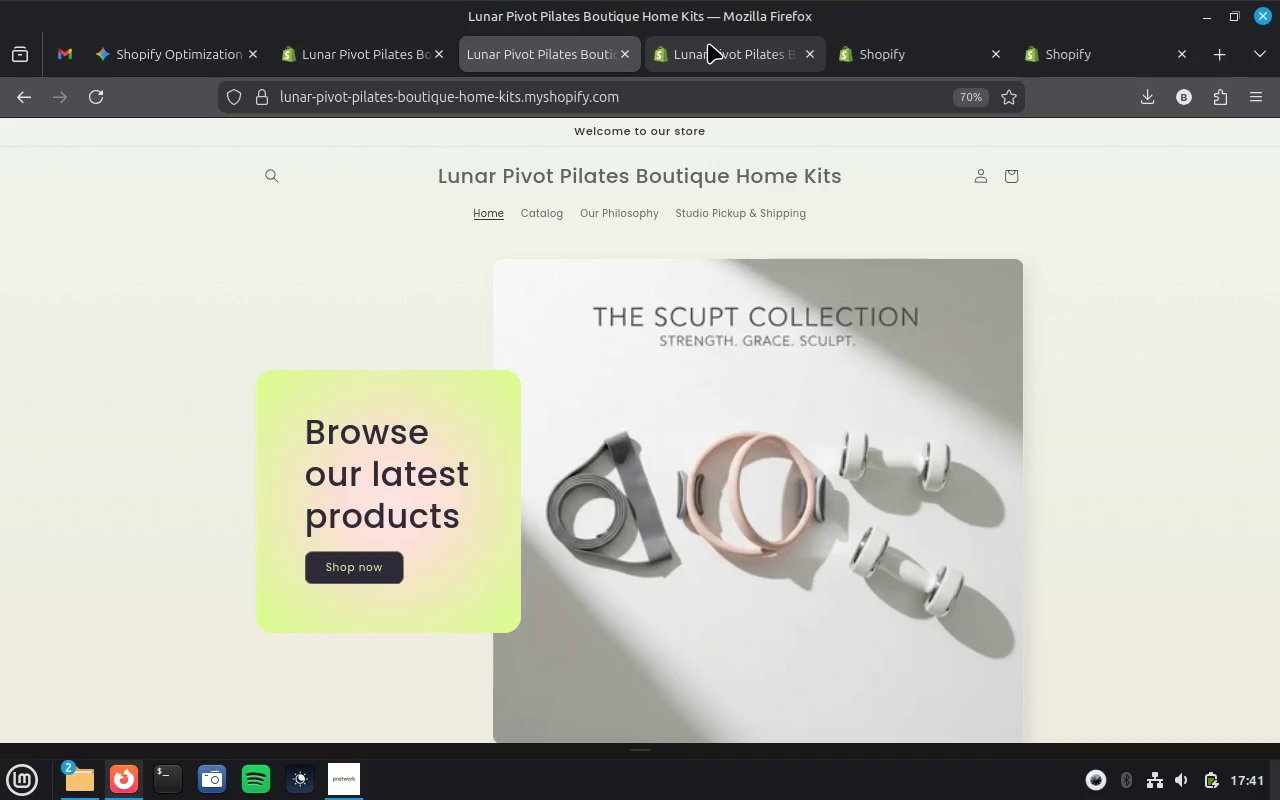 
left_click([708, 44])
 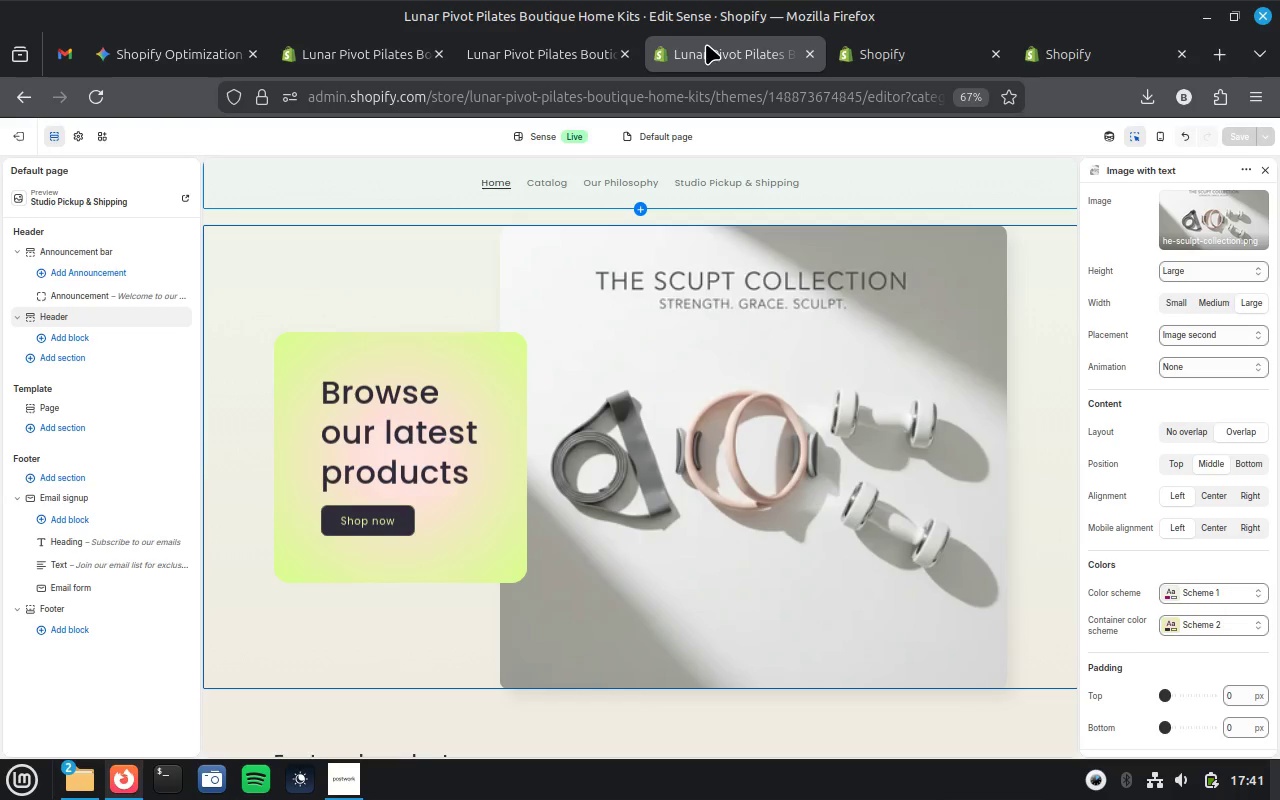 
left_click([521, 56])
 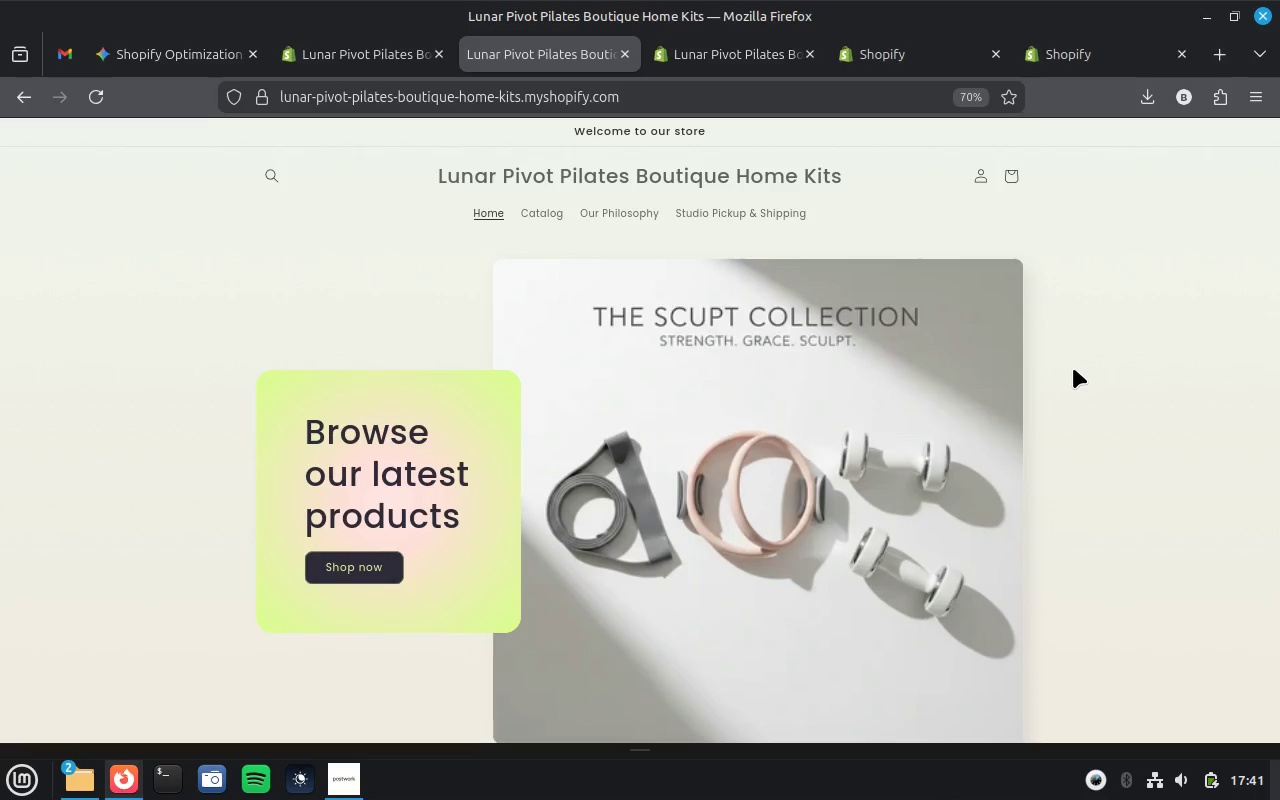 
wait(10.17)
 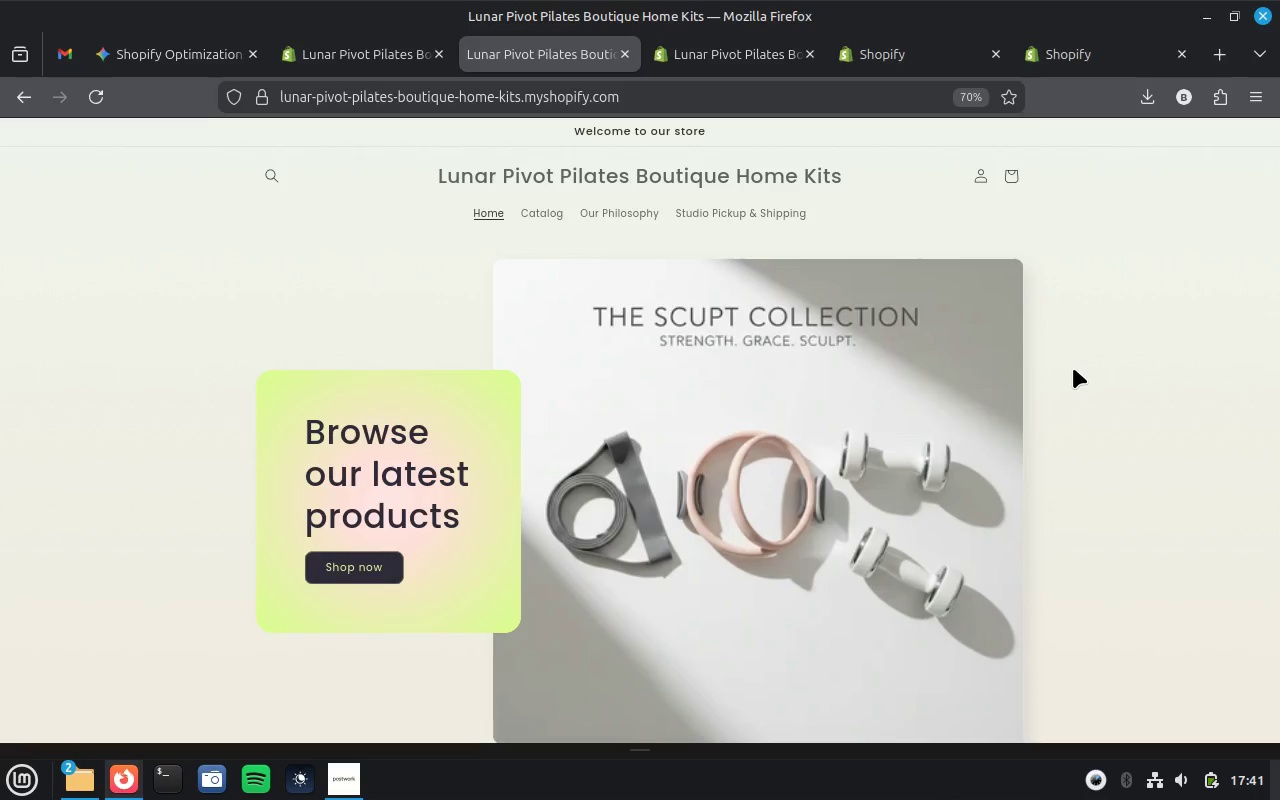 
left_click([79, 779])
 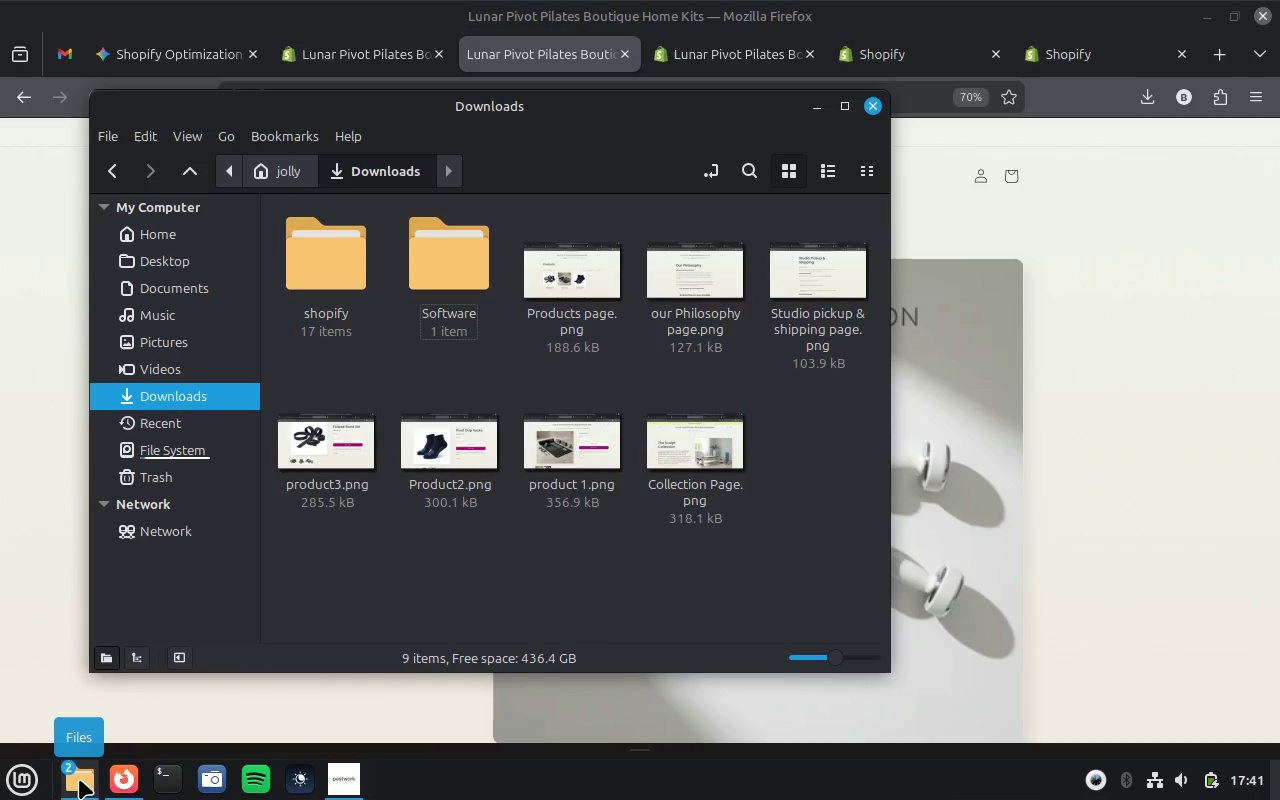 
left_click([79, 779])
 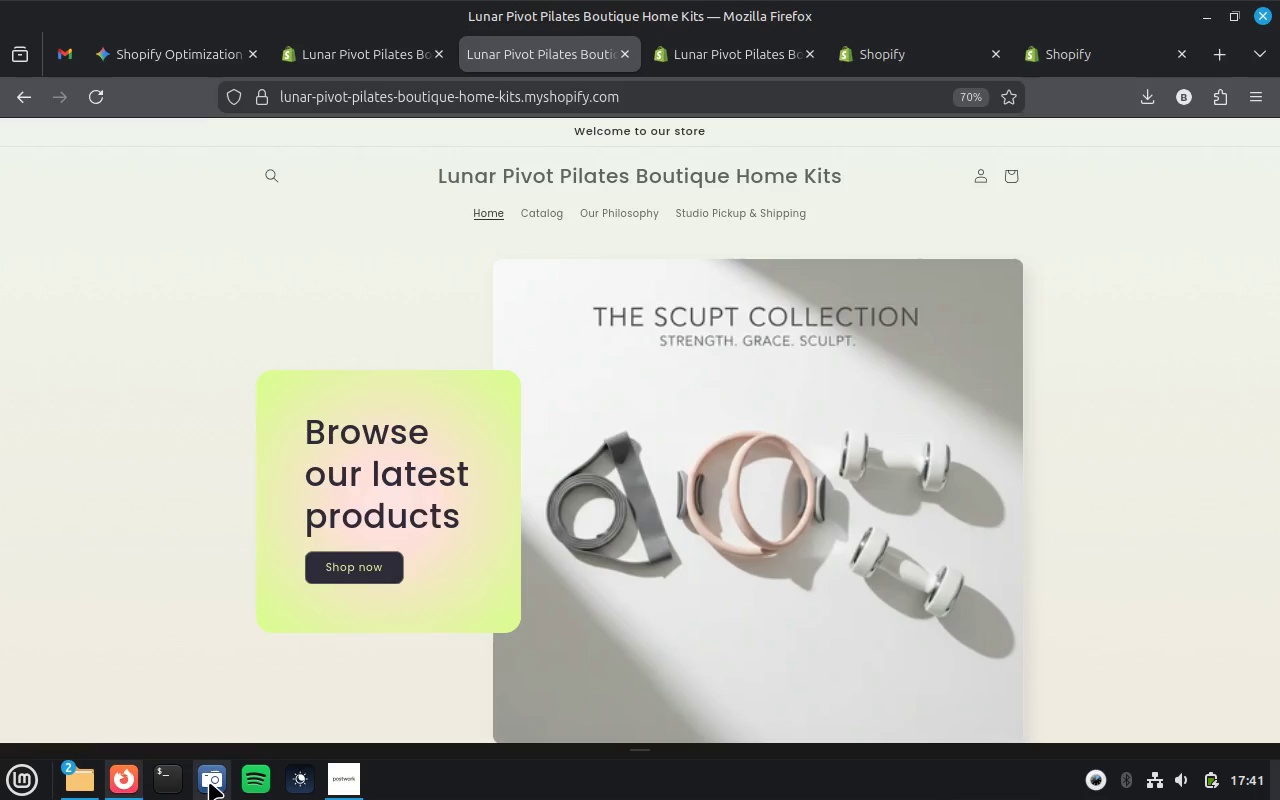 
left_click([214, 781])
 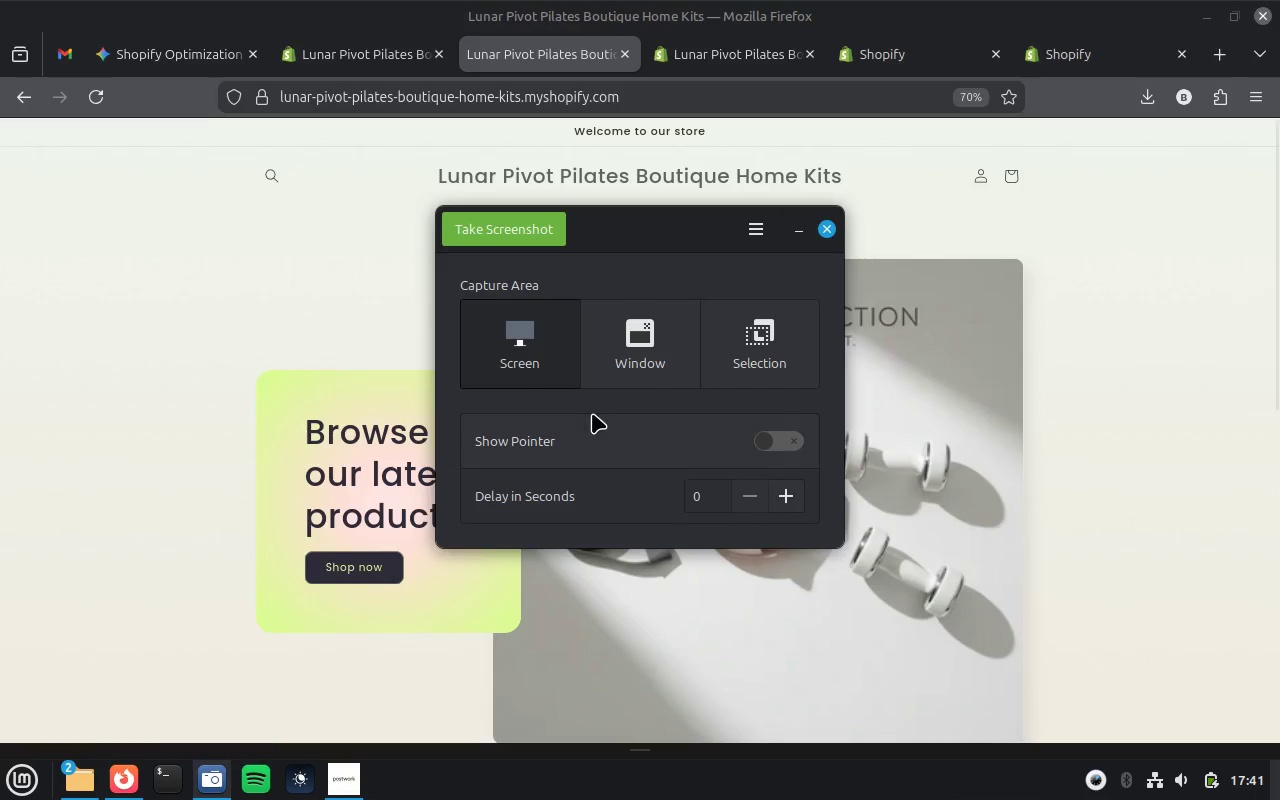 
left_click([658, 353])
 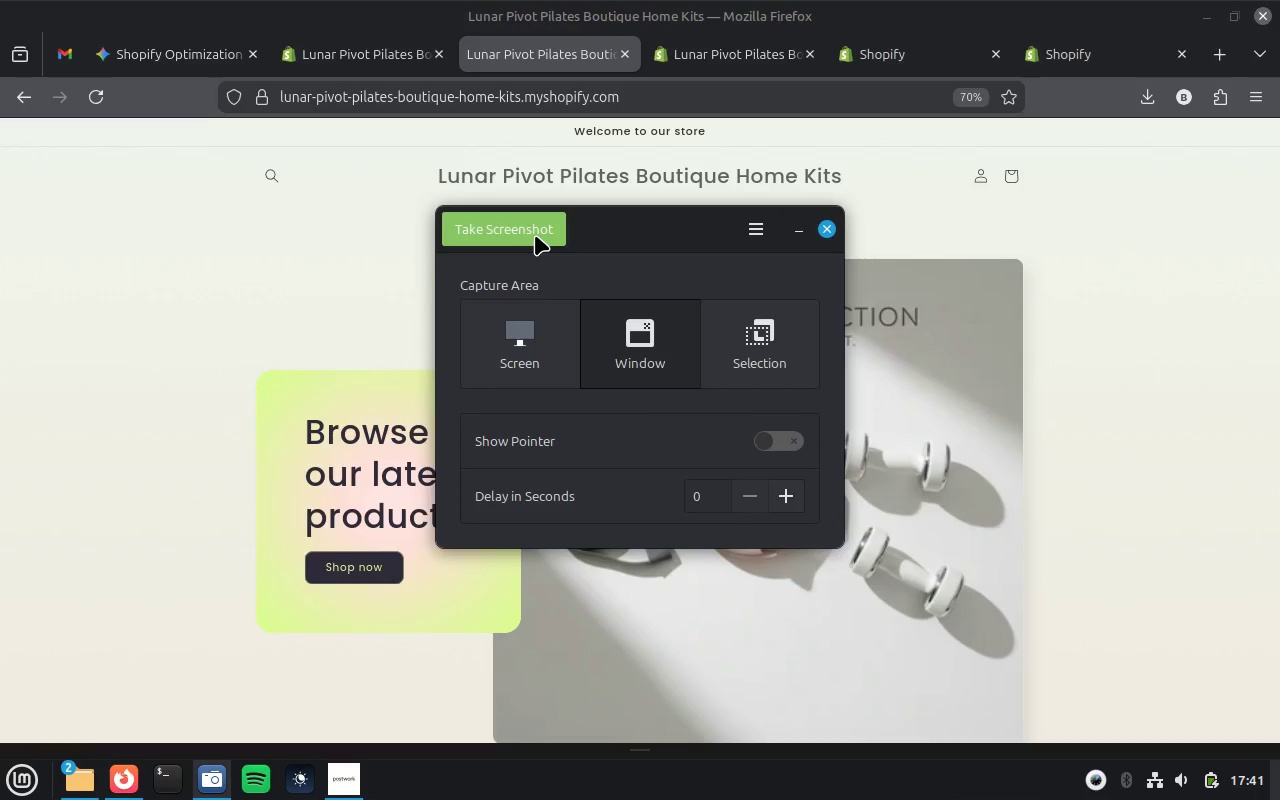 
left_click([535, 235])
 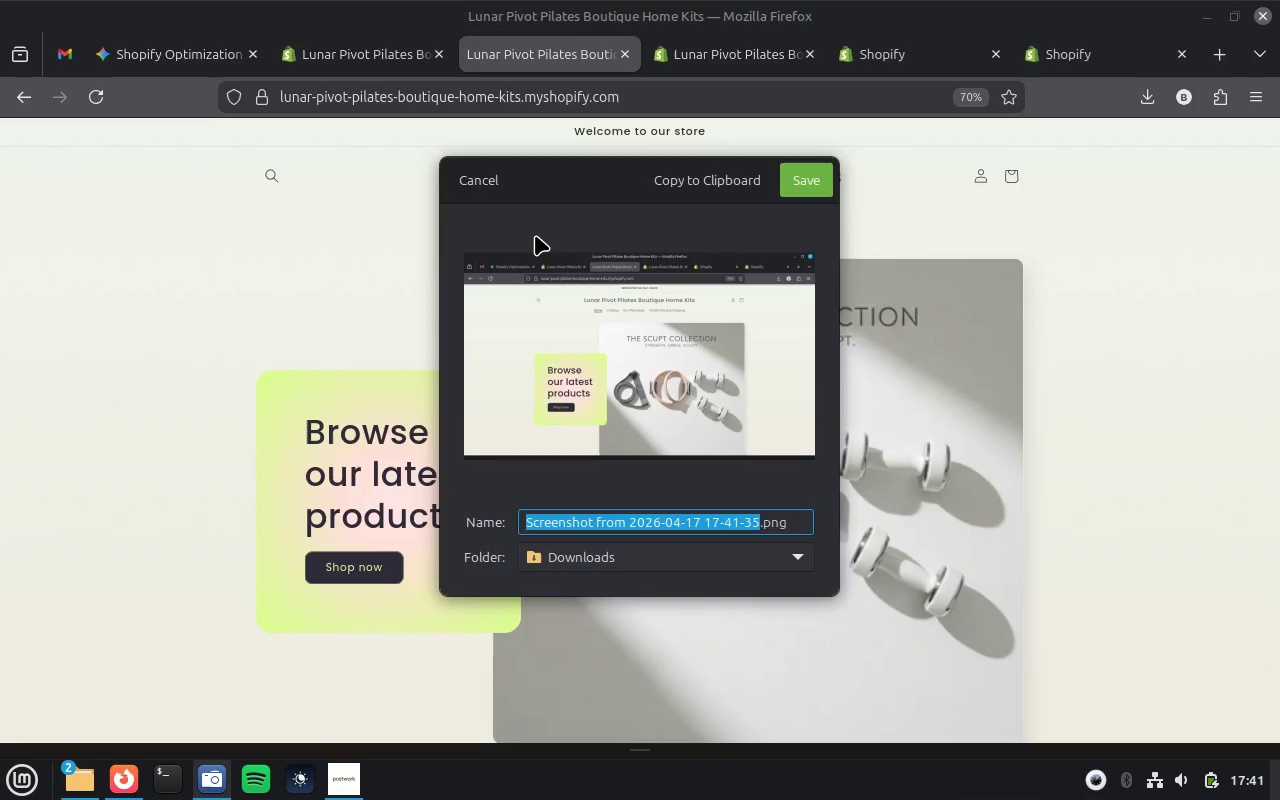 
wait(5.92)
 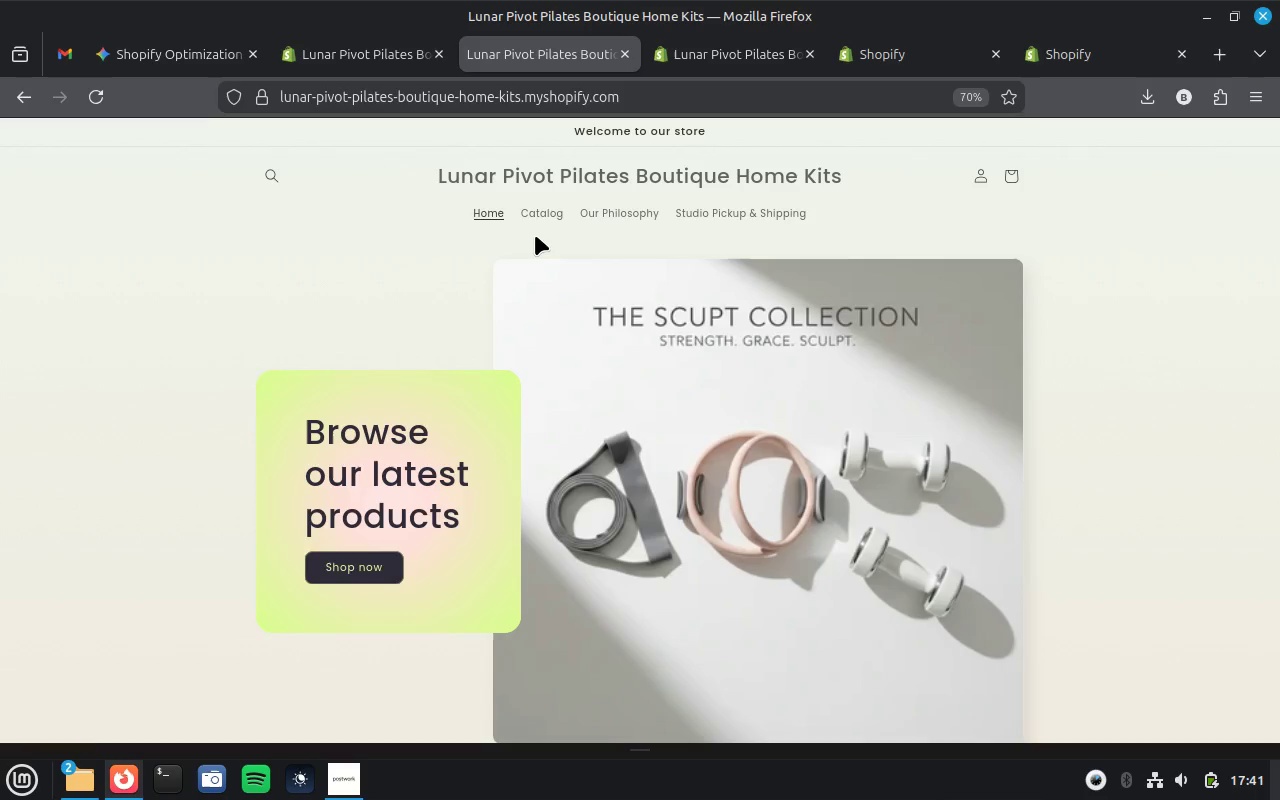 
type(Home page)
 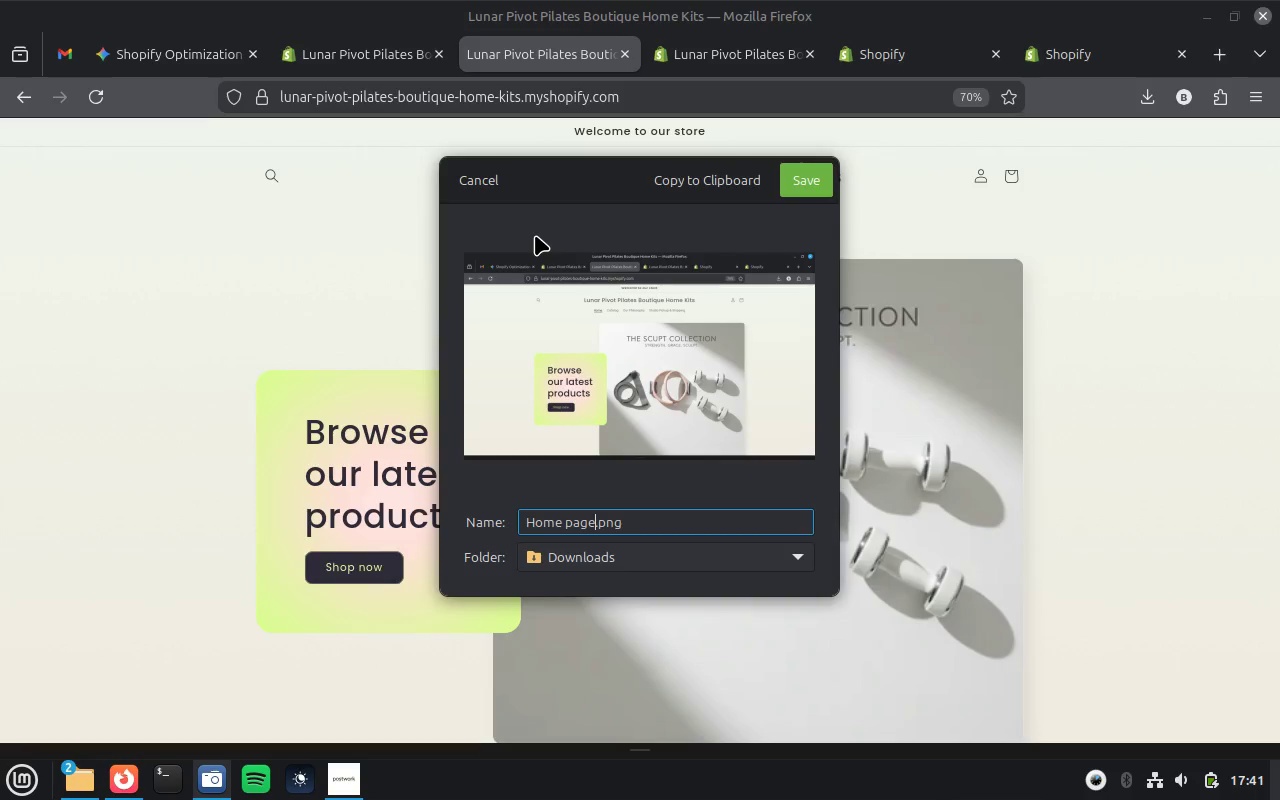 
key(Enter)
 